 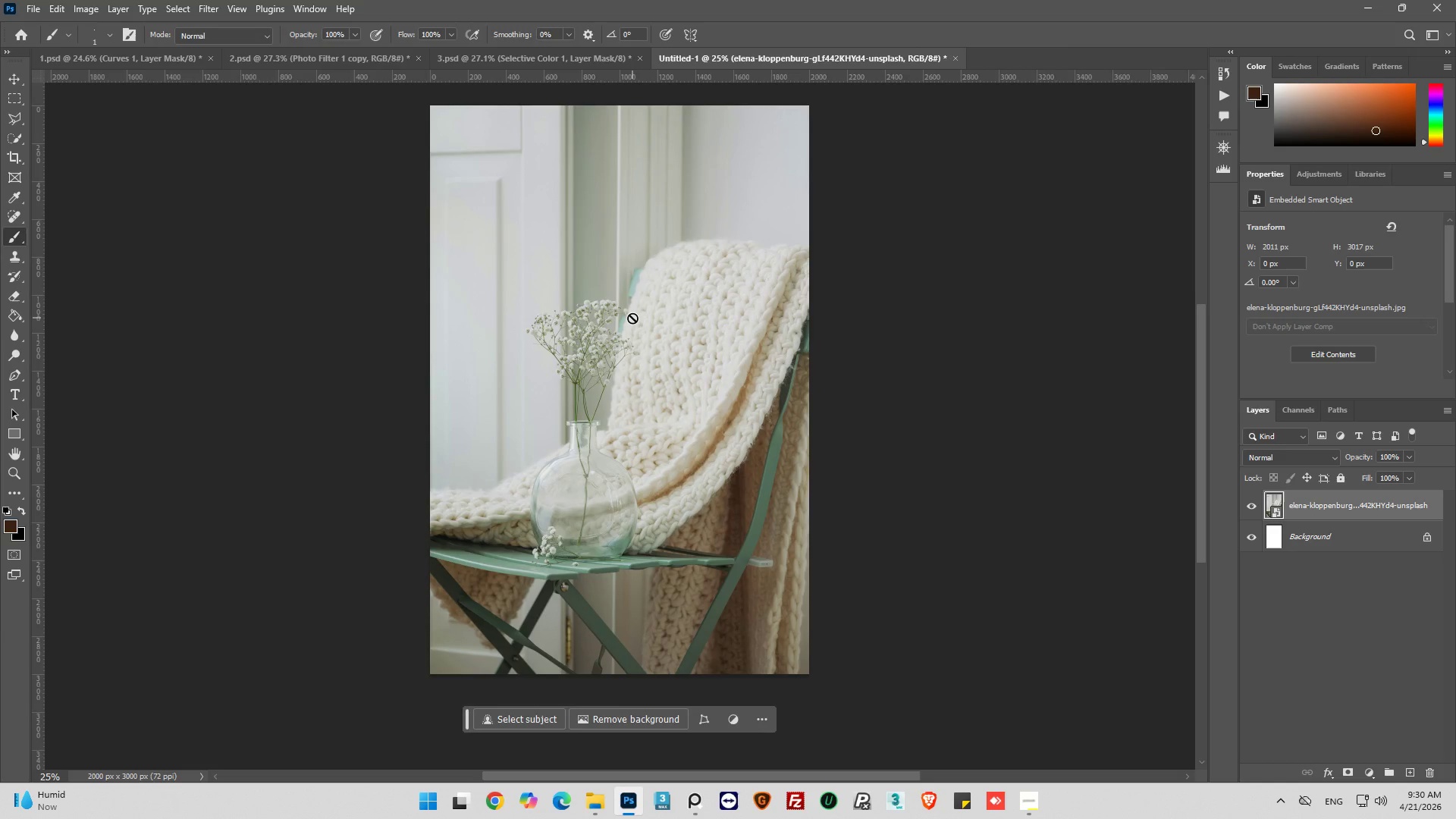 
scroll: coordinate [658, 386], scroll_direction: up, amount: 2.0
 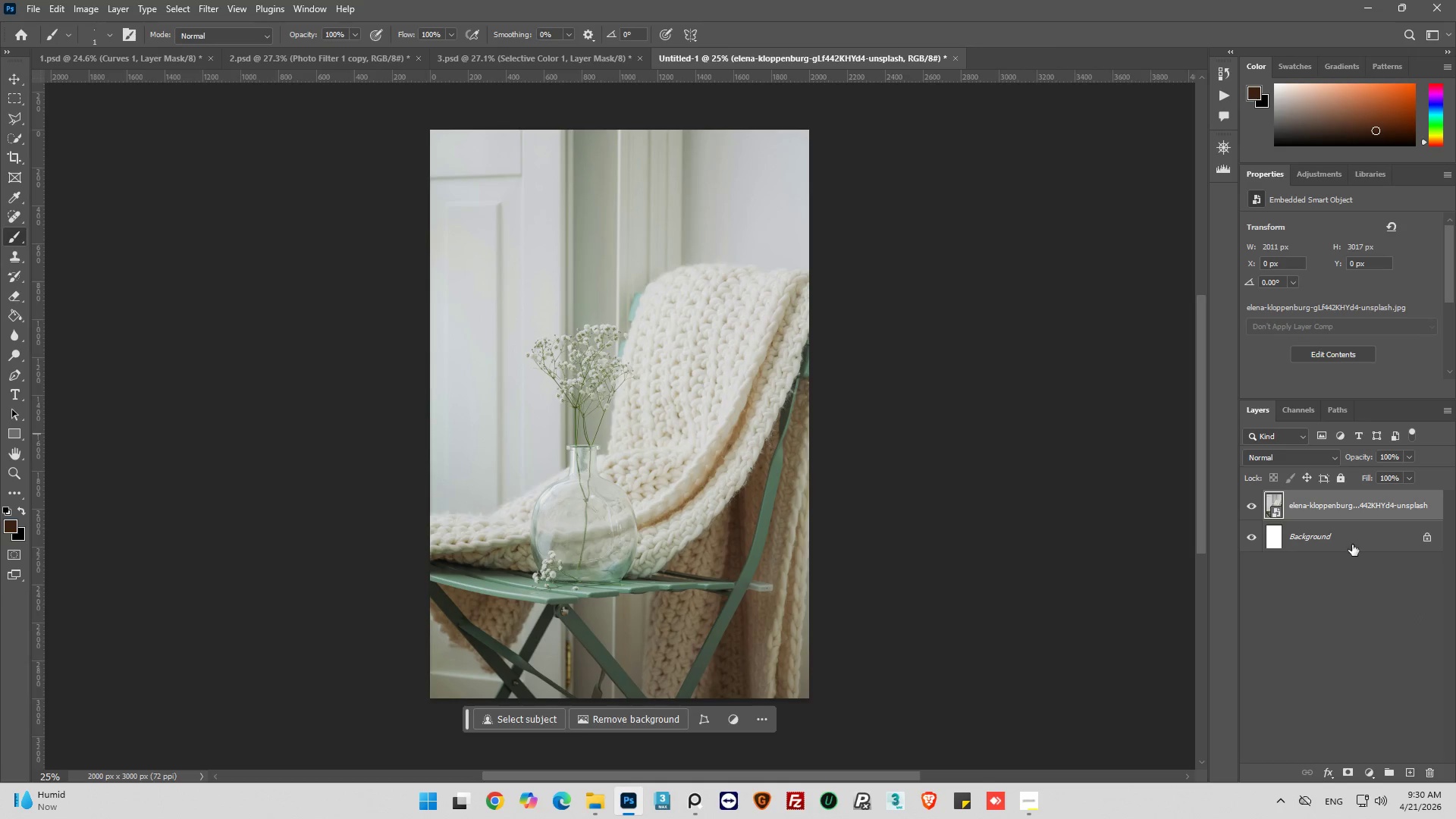 
key(Control+J)
 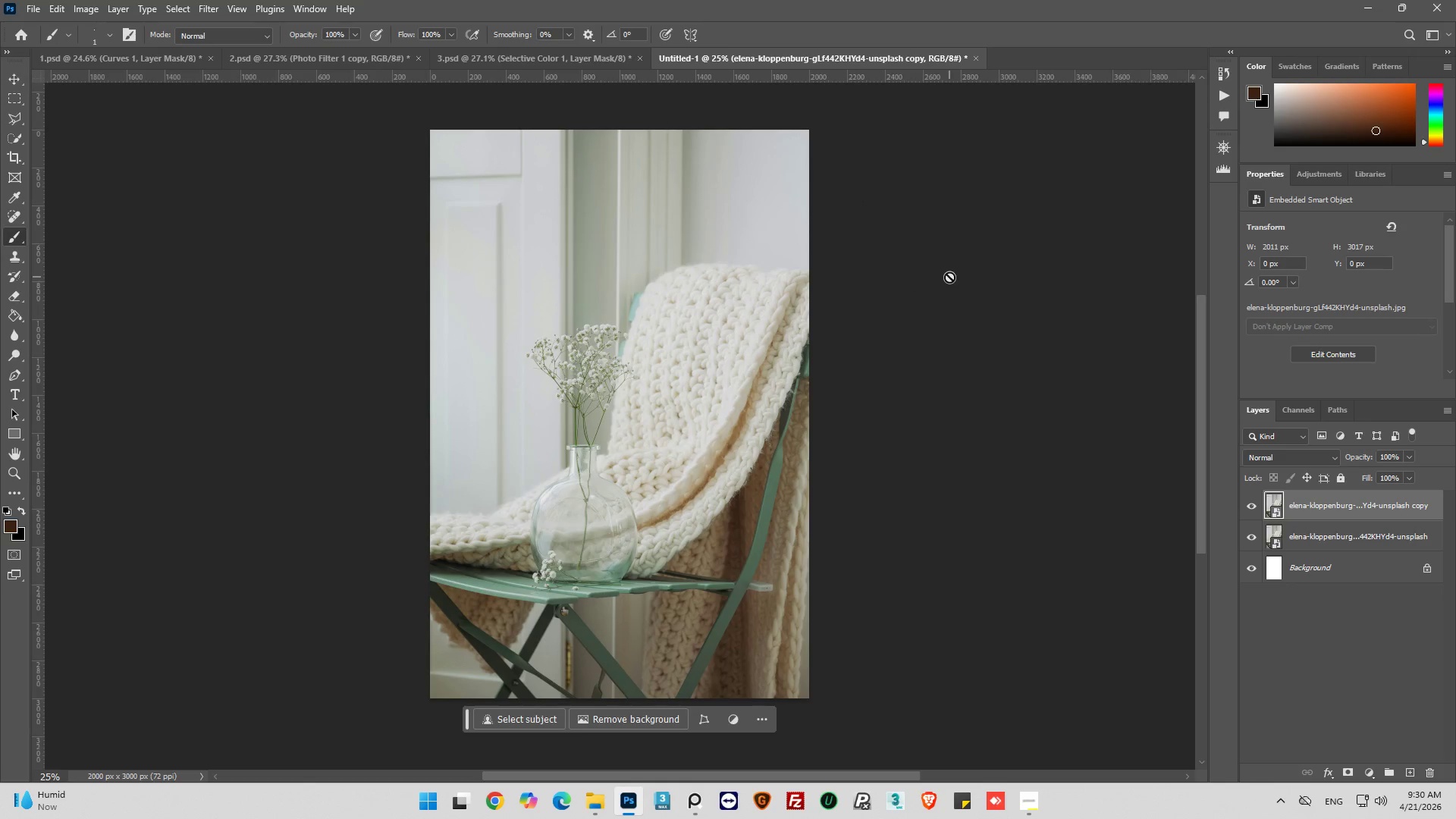 
wait(7.74)
 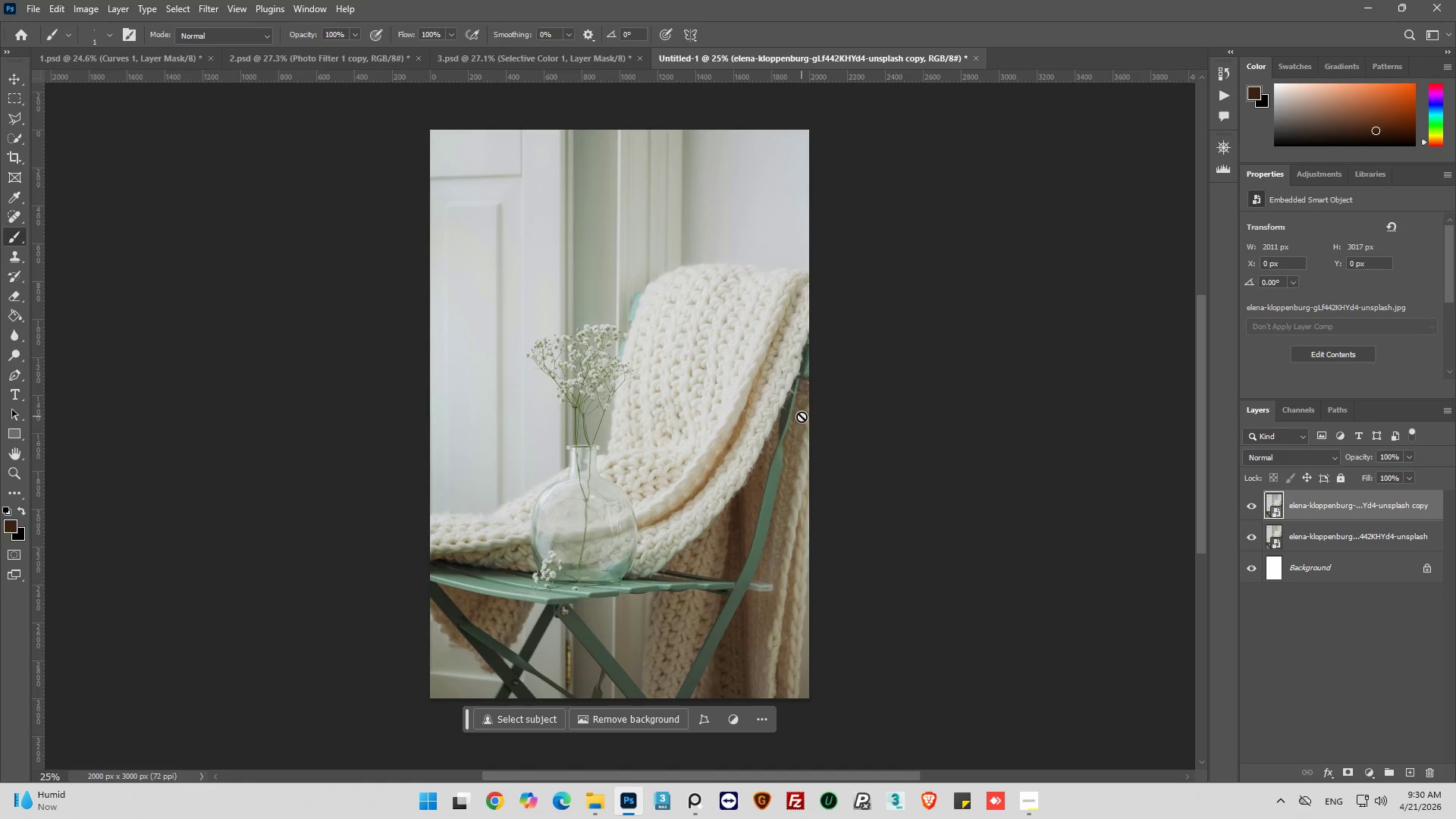 
left_click([206, 6])
 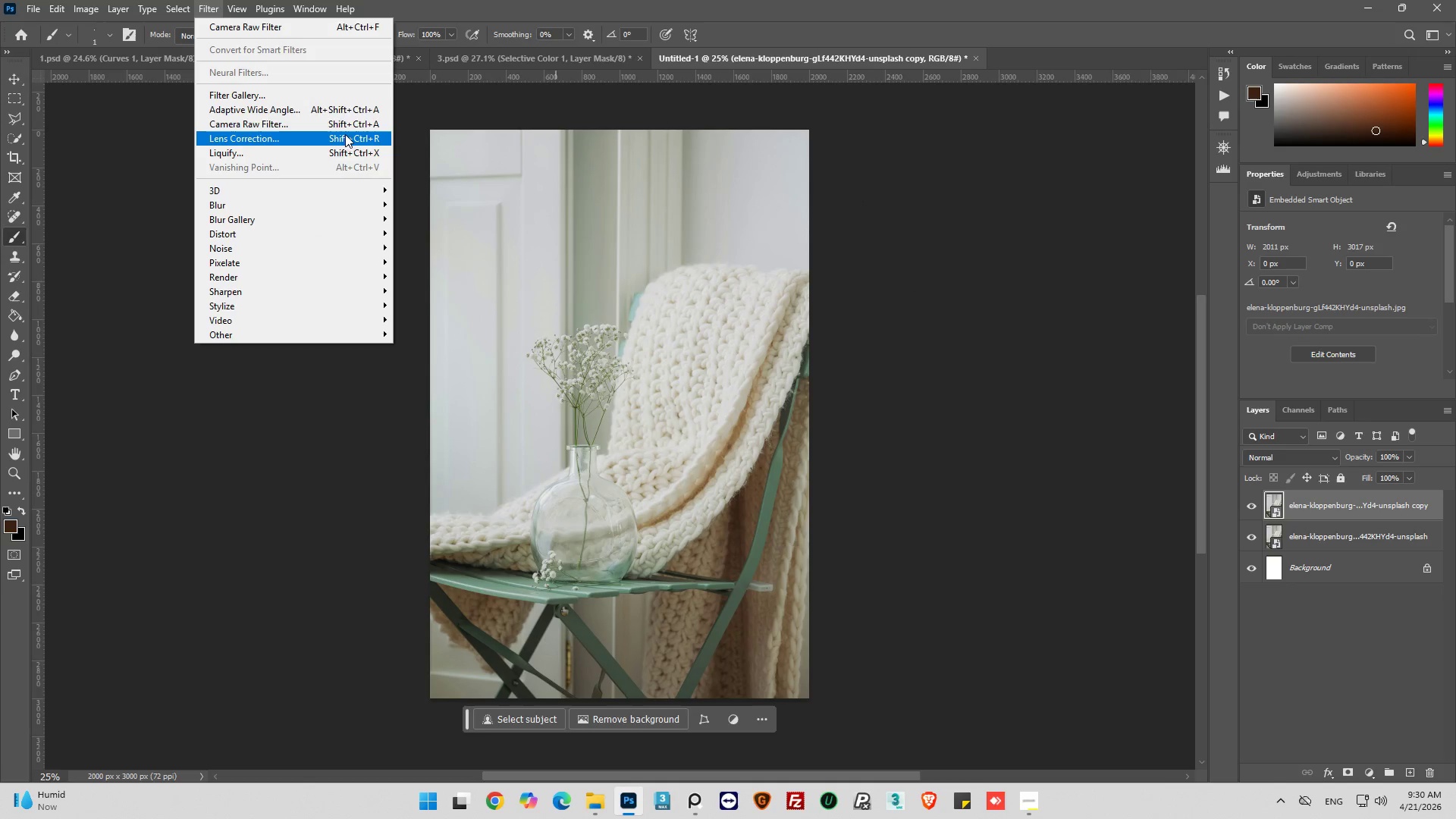 
left_click([347, 123])
 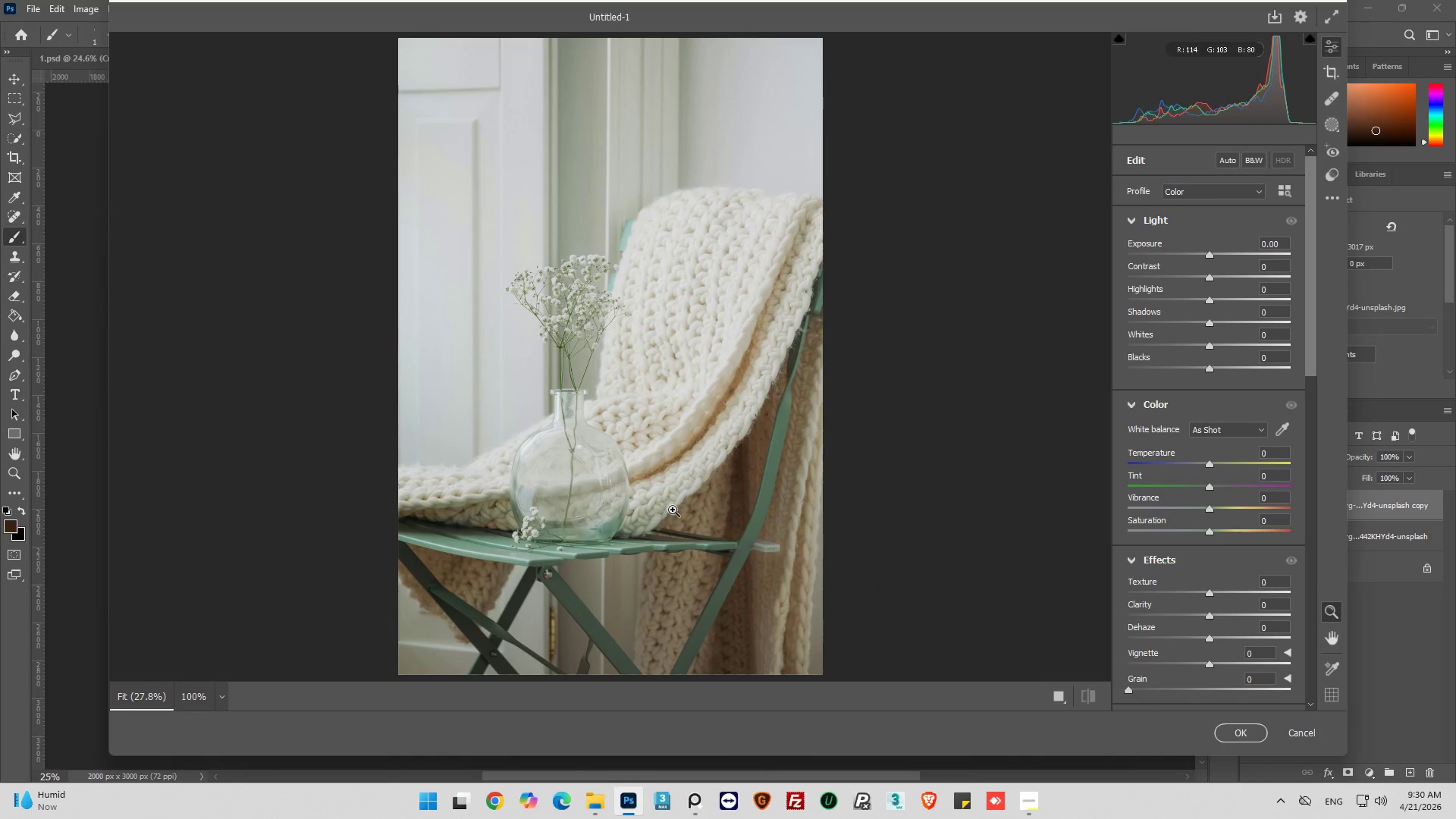 
wait(7.53)
 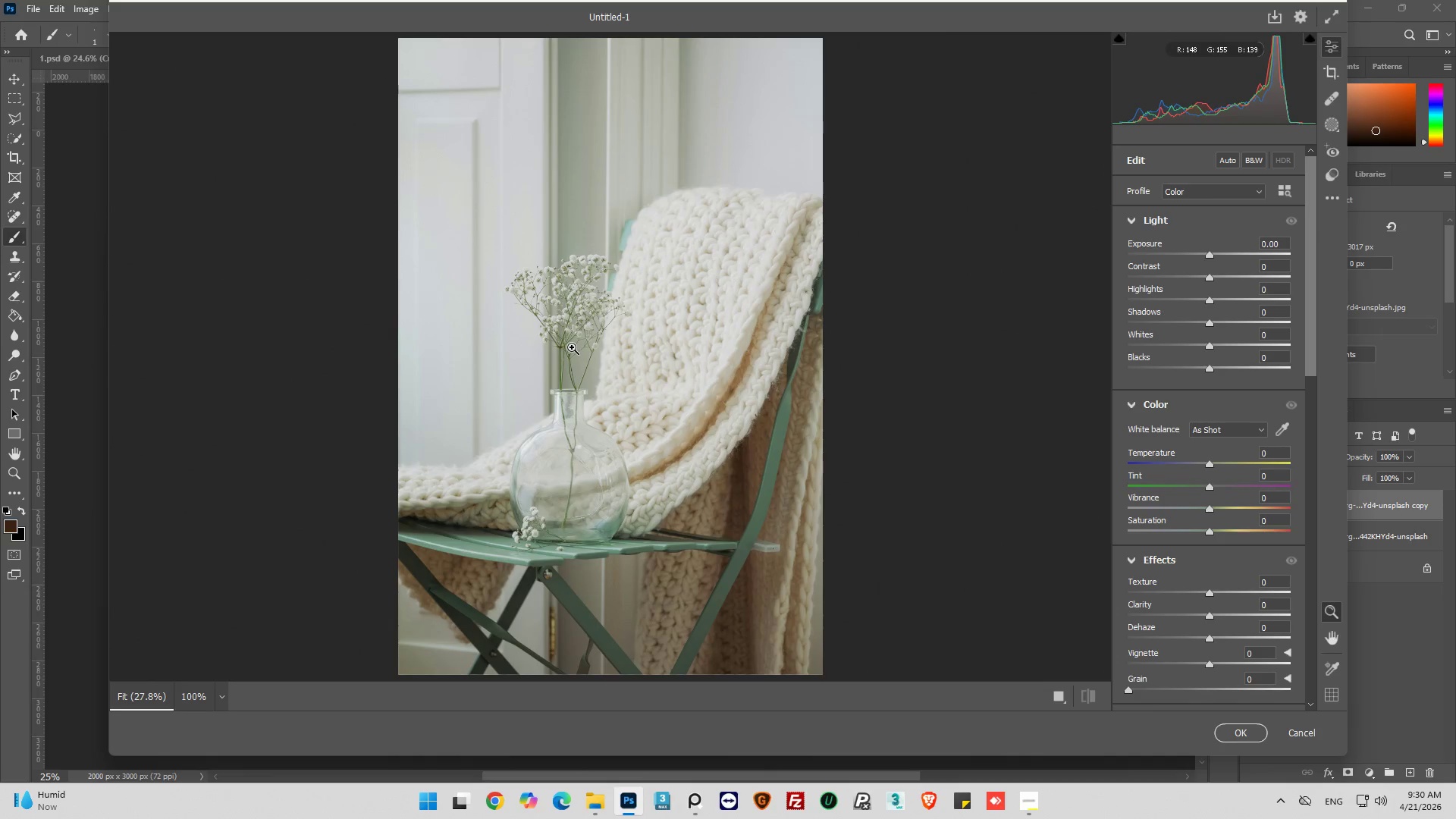 
hold_key(key=AltLeft, duration=0.39)
scroll: coordinate [704, 518], scroll_direction: down, amount: 2.0
 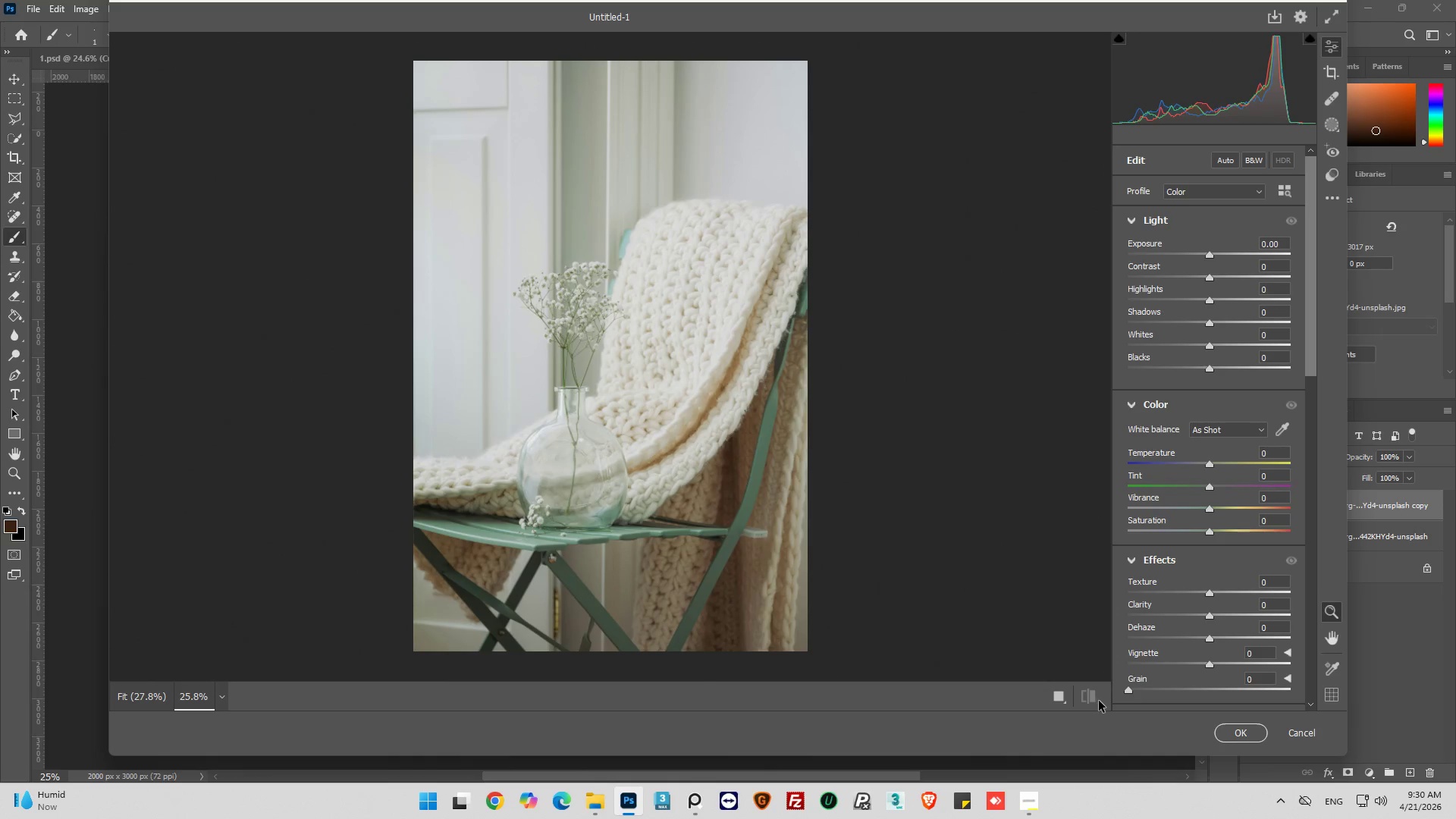 
left_click([1087, 696])
 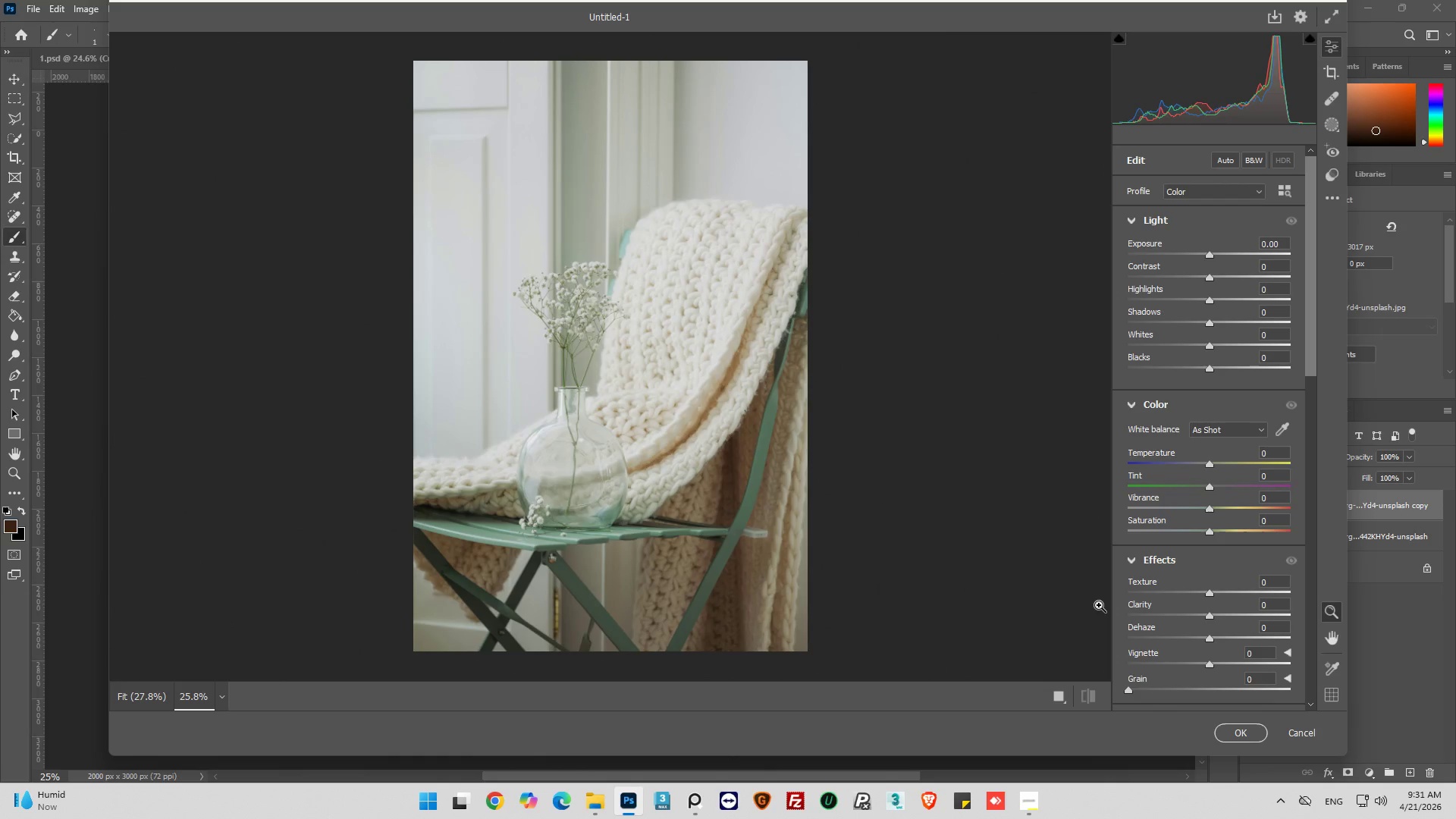 
wait(36.52)
 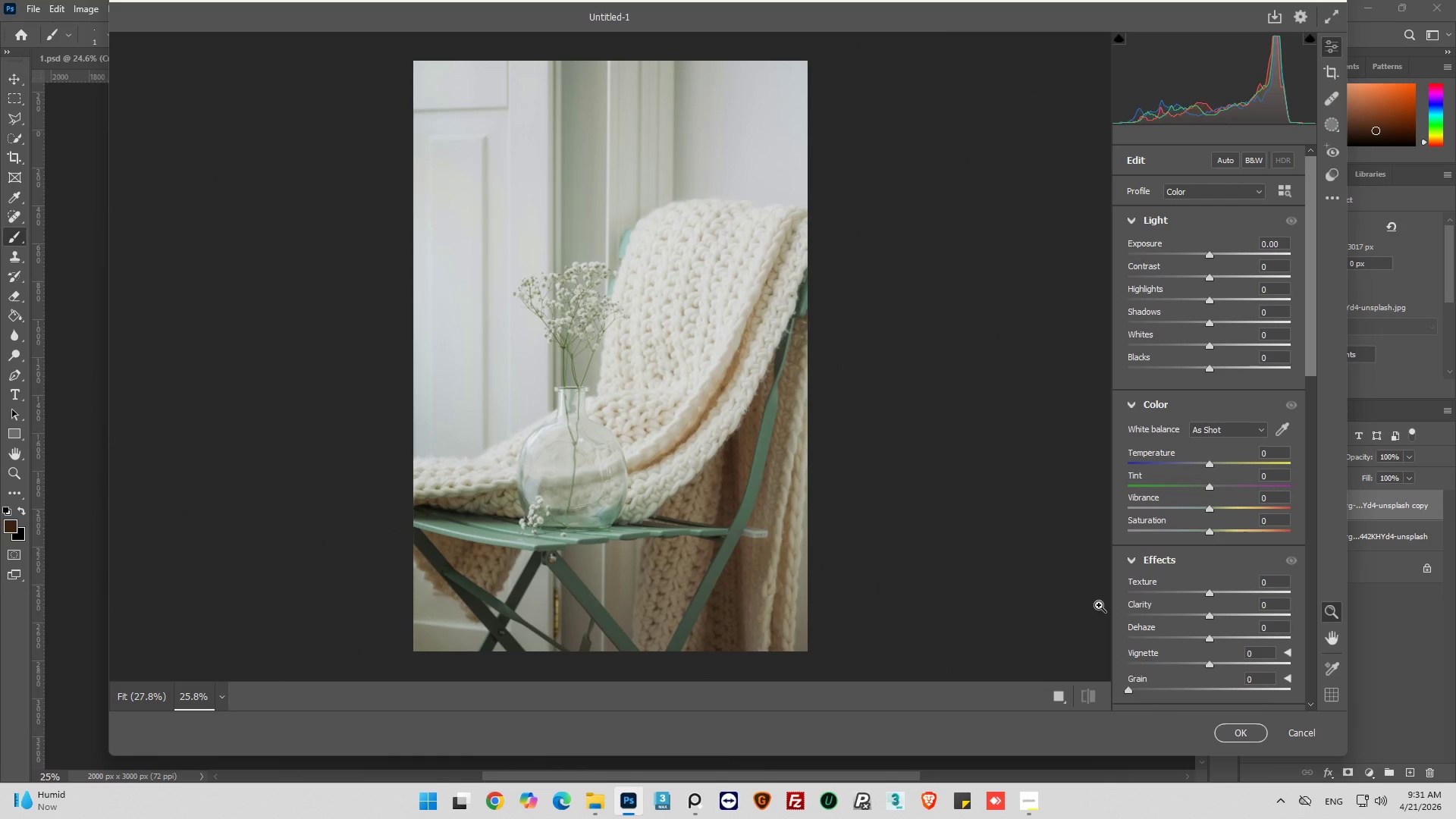 
left_click_drag(start_coordinate=[1211, 463], to_coordinate=[1204, 466])
 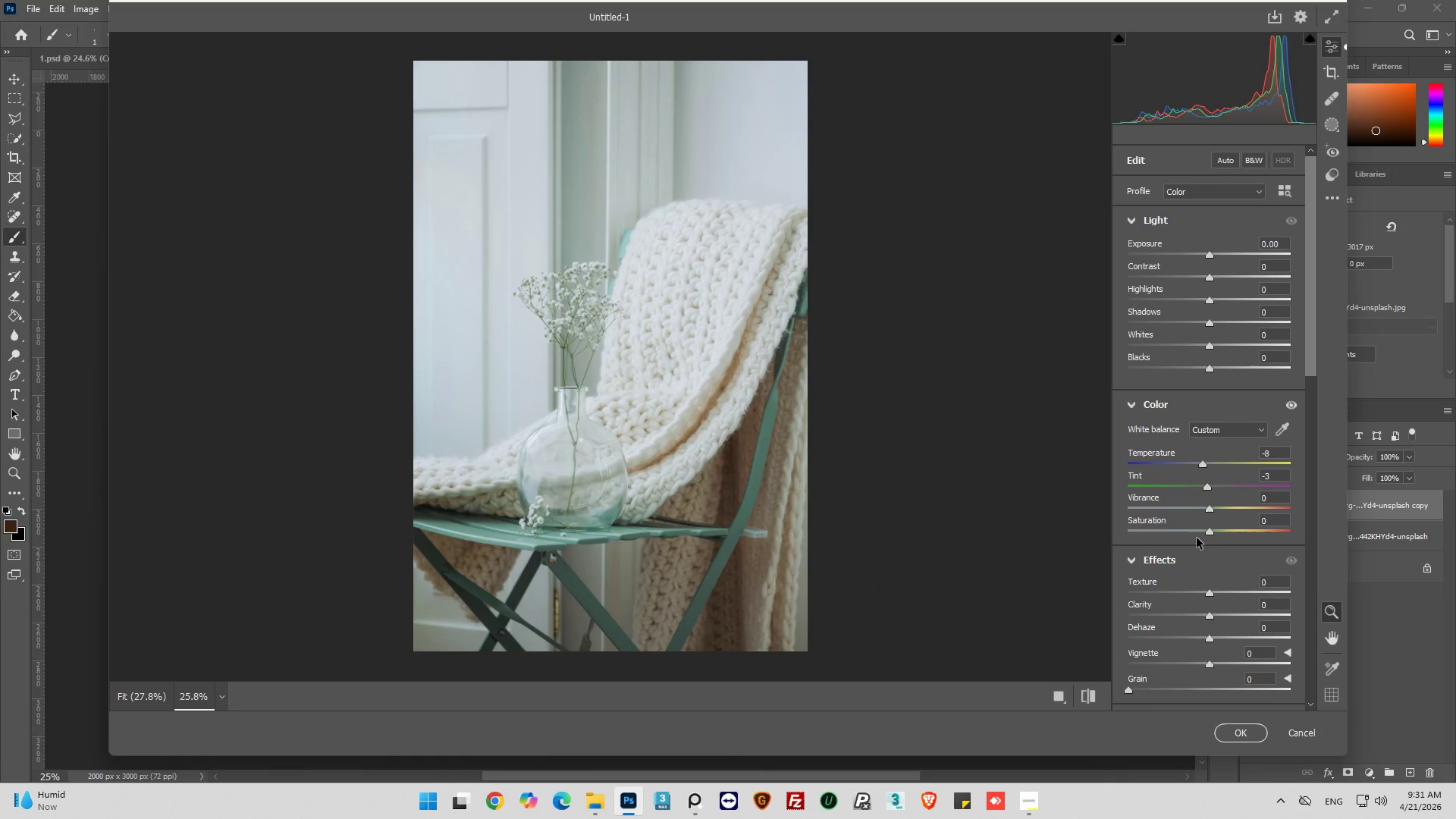 
wait(14.72)
 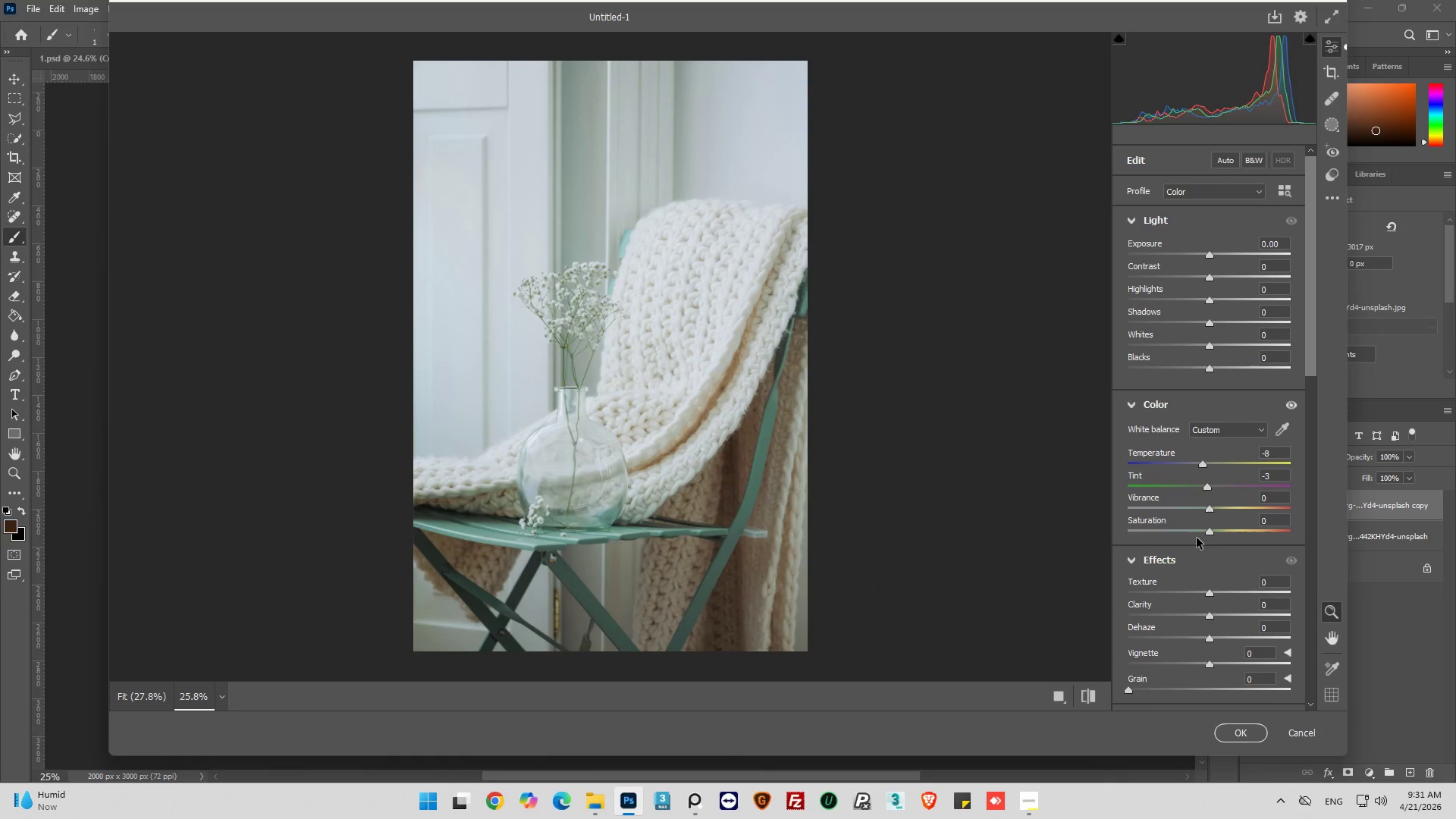 
left_click_drag(start_coordinate=[1210, 510], to_coordinate=[1205, 512])
 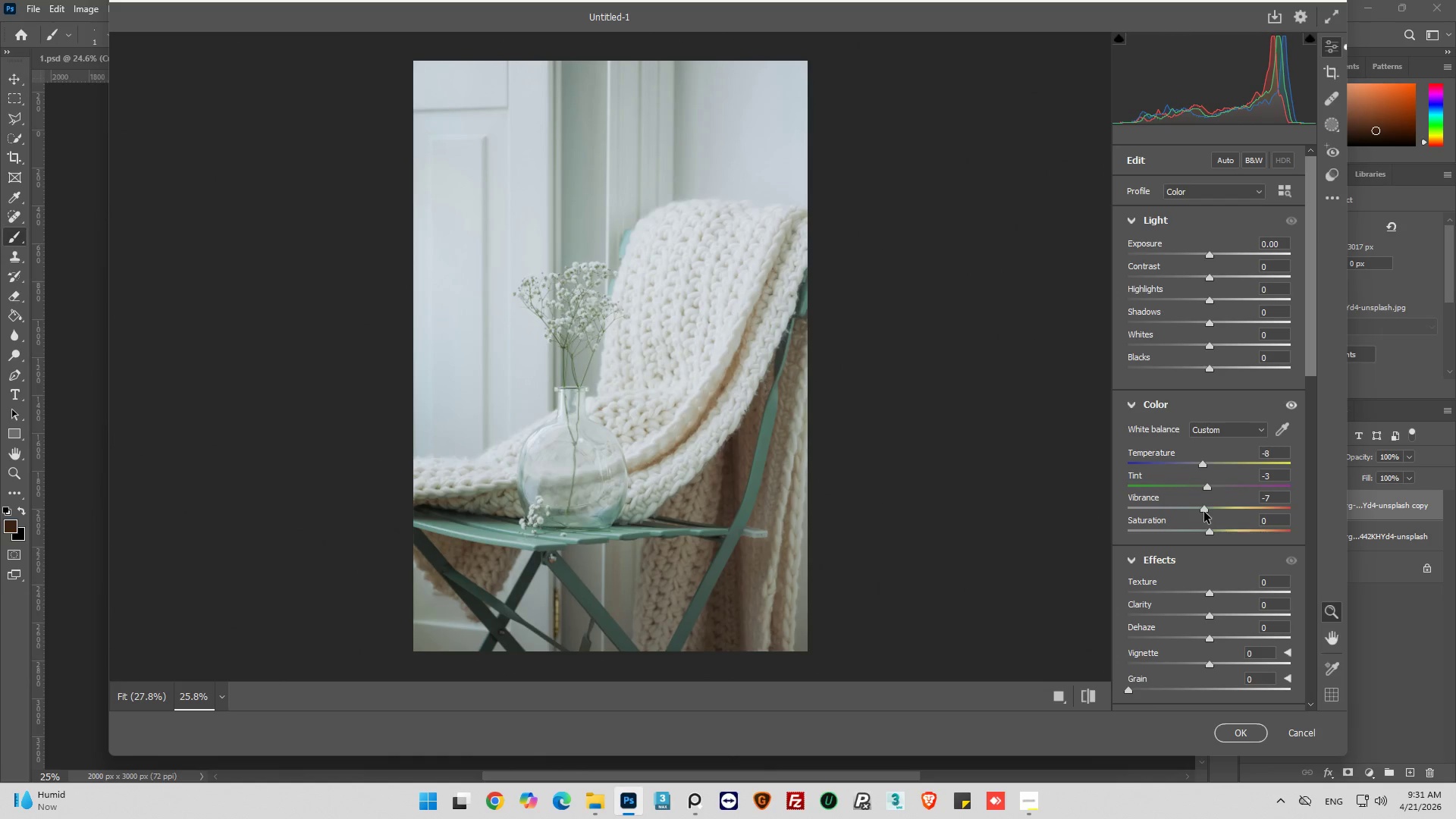 
wait(10.59)
 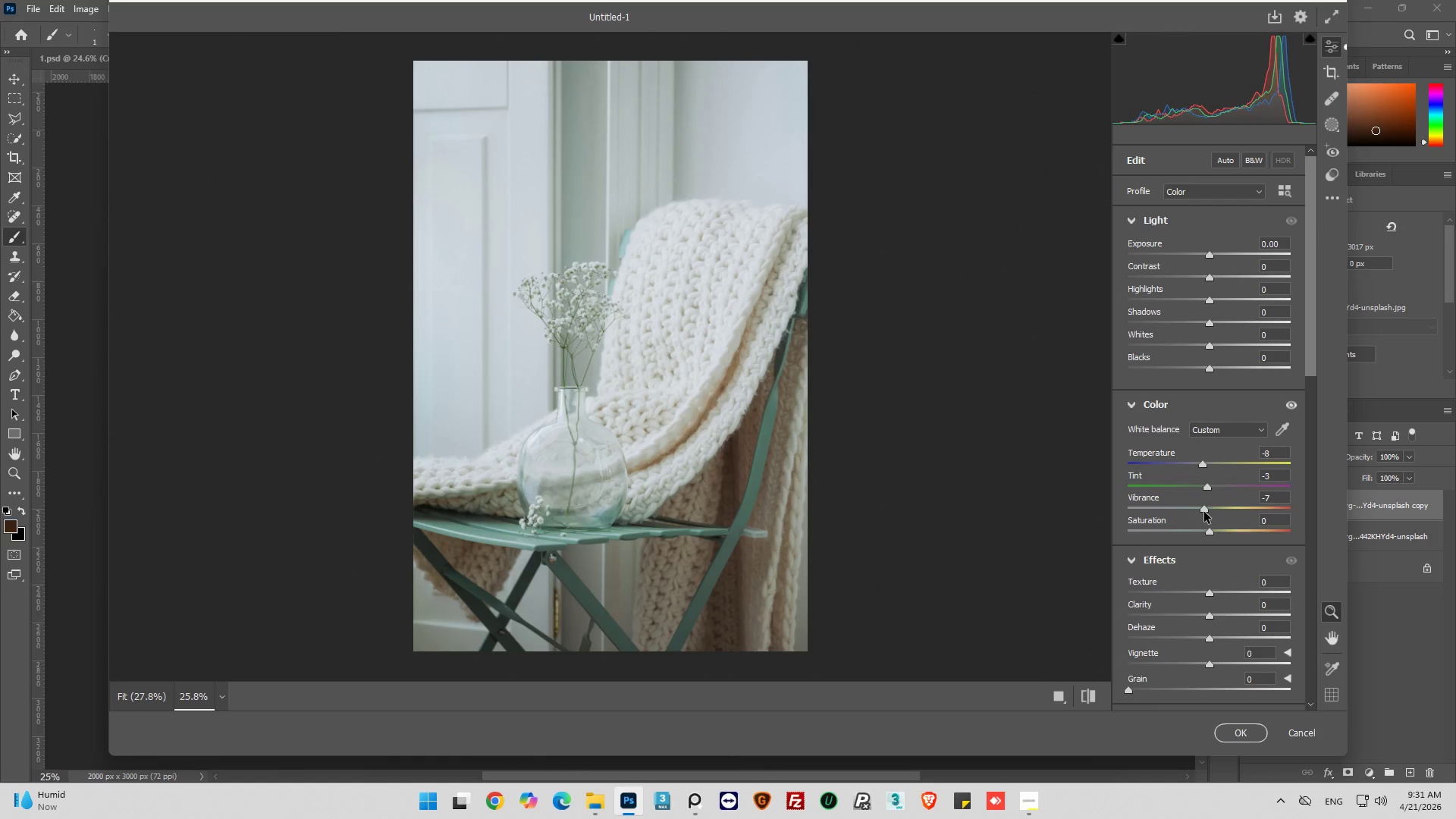 
left_click_drag(start_coordinate=[1205, 511], to_coordinate=[1193, 522])
 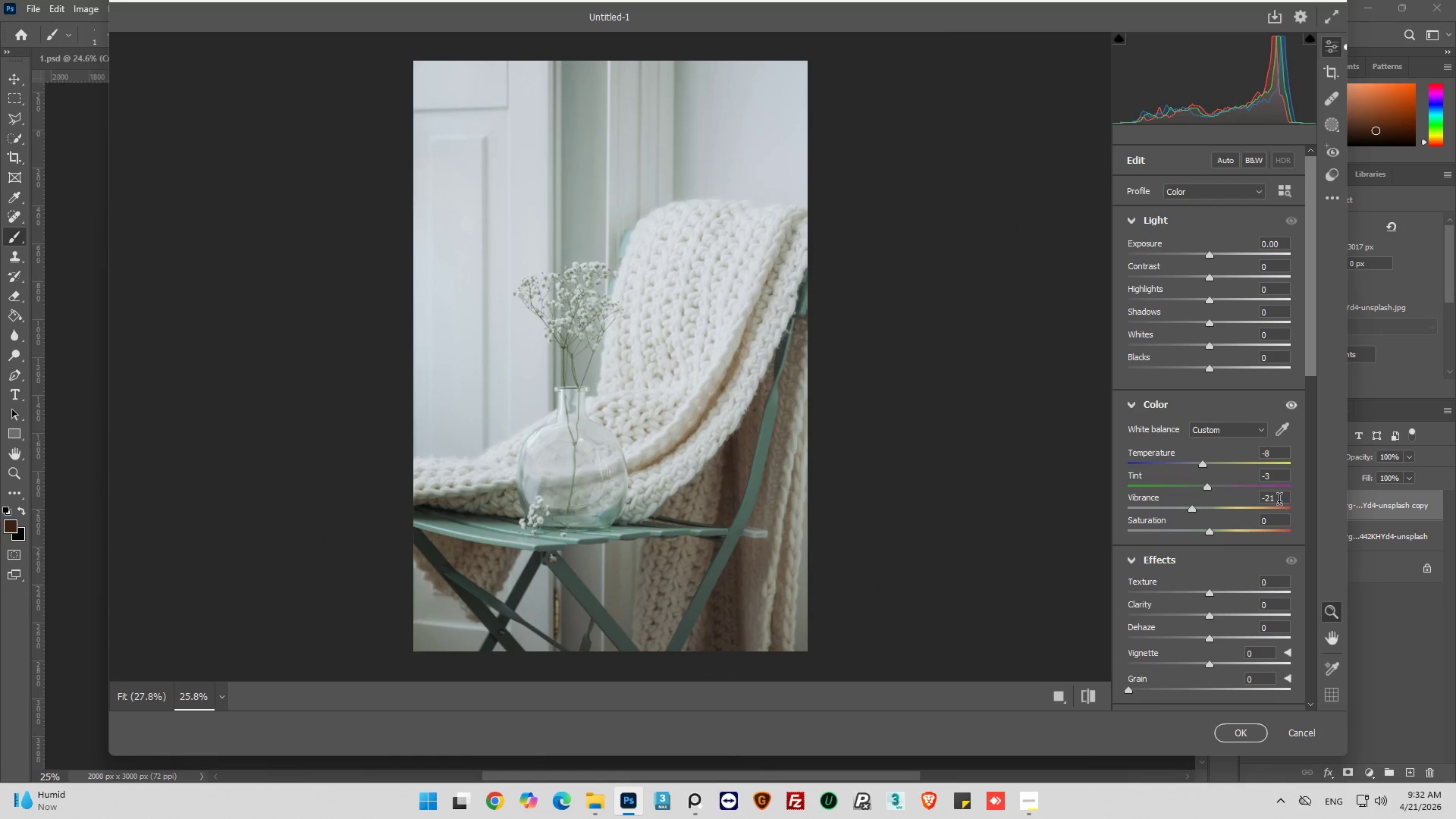 
left_click([1280, 500])
 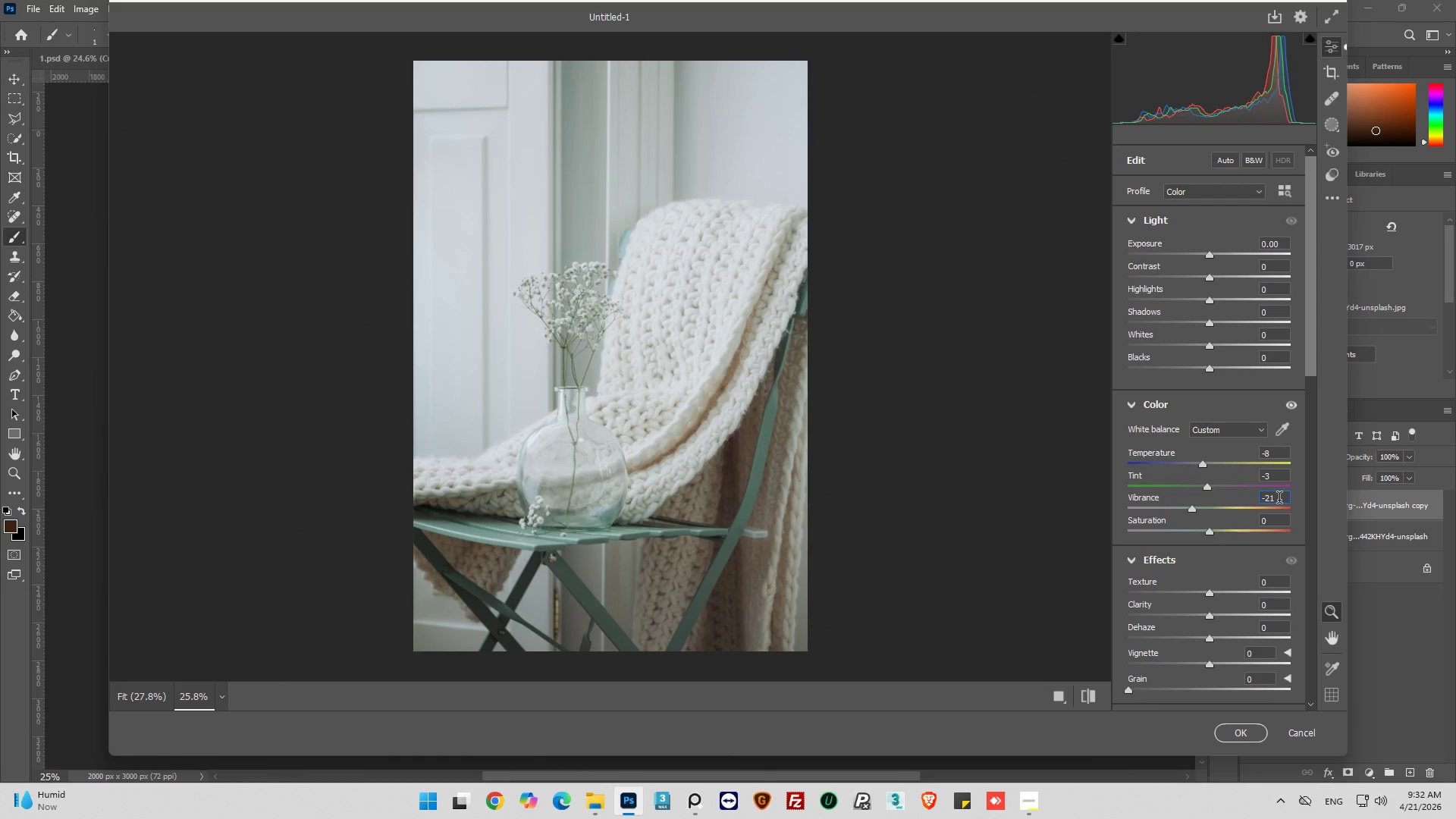 
key(Alt+Backspace)
 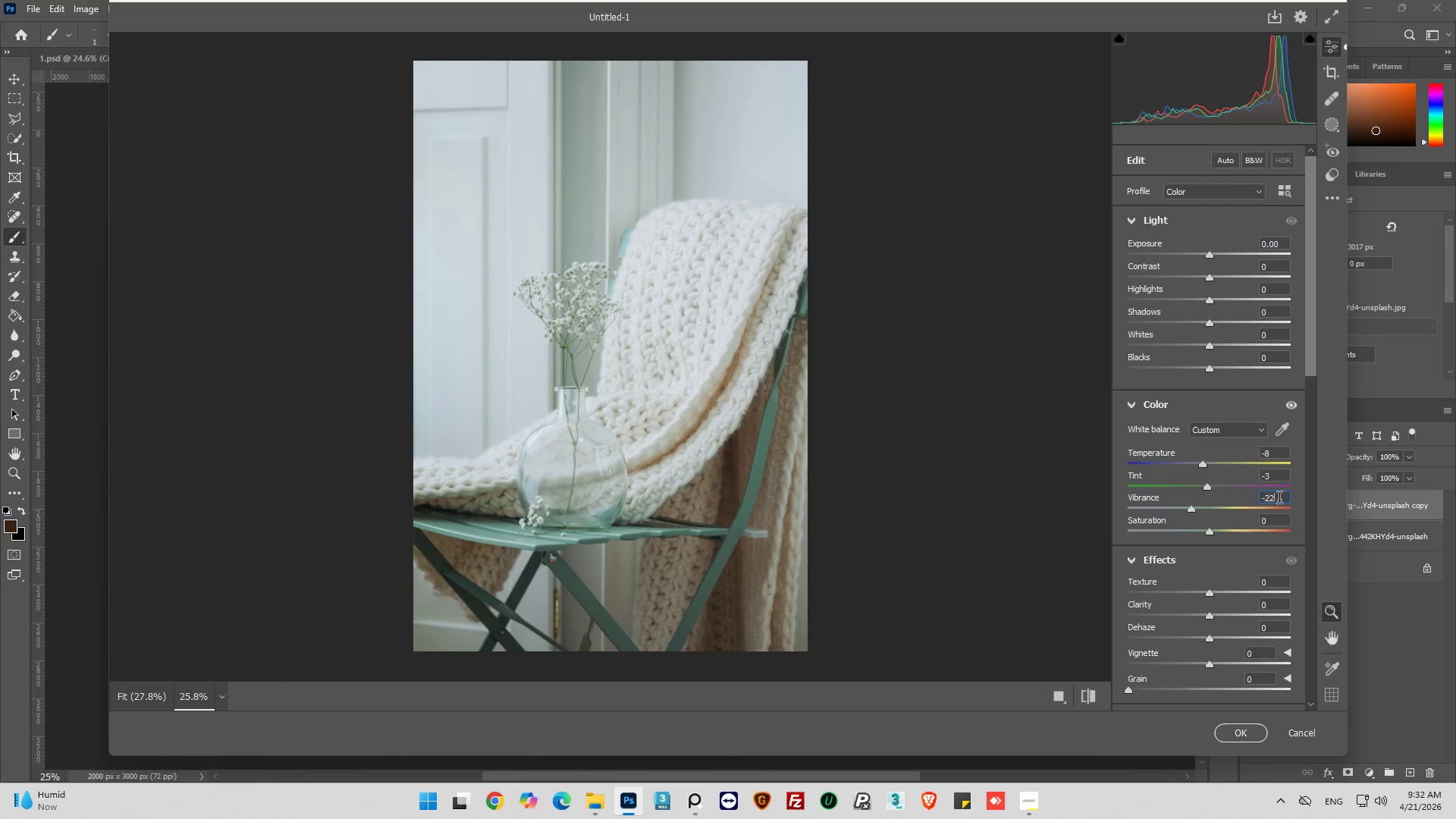 
key(Alt+2)
 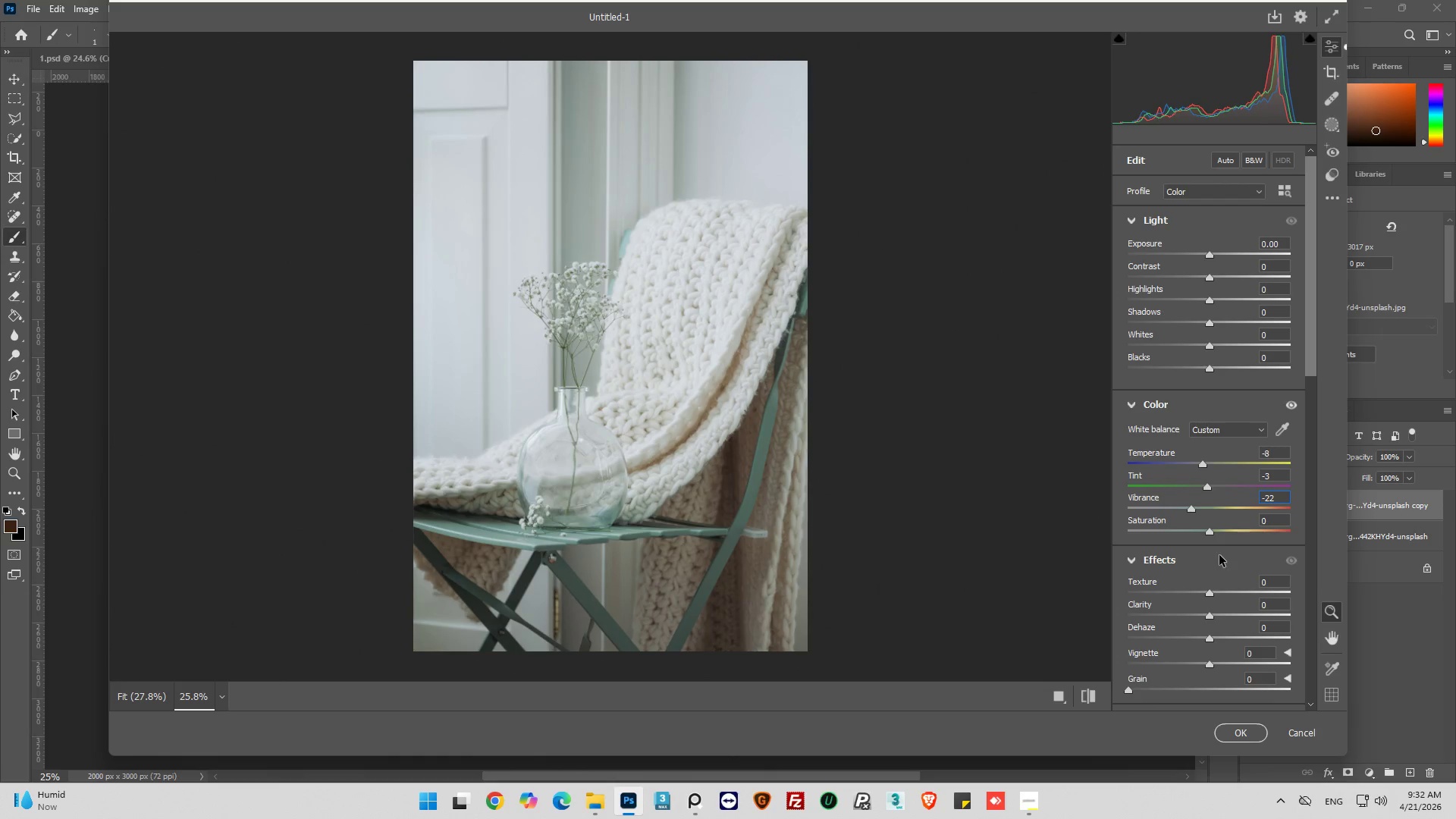 
left_click([1211, 558])
 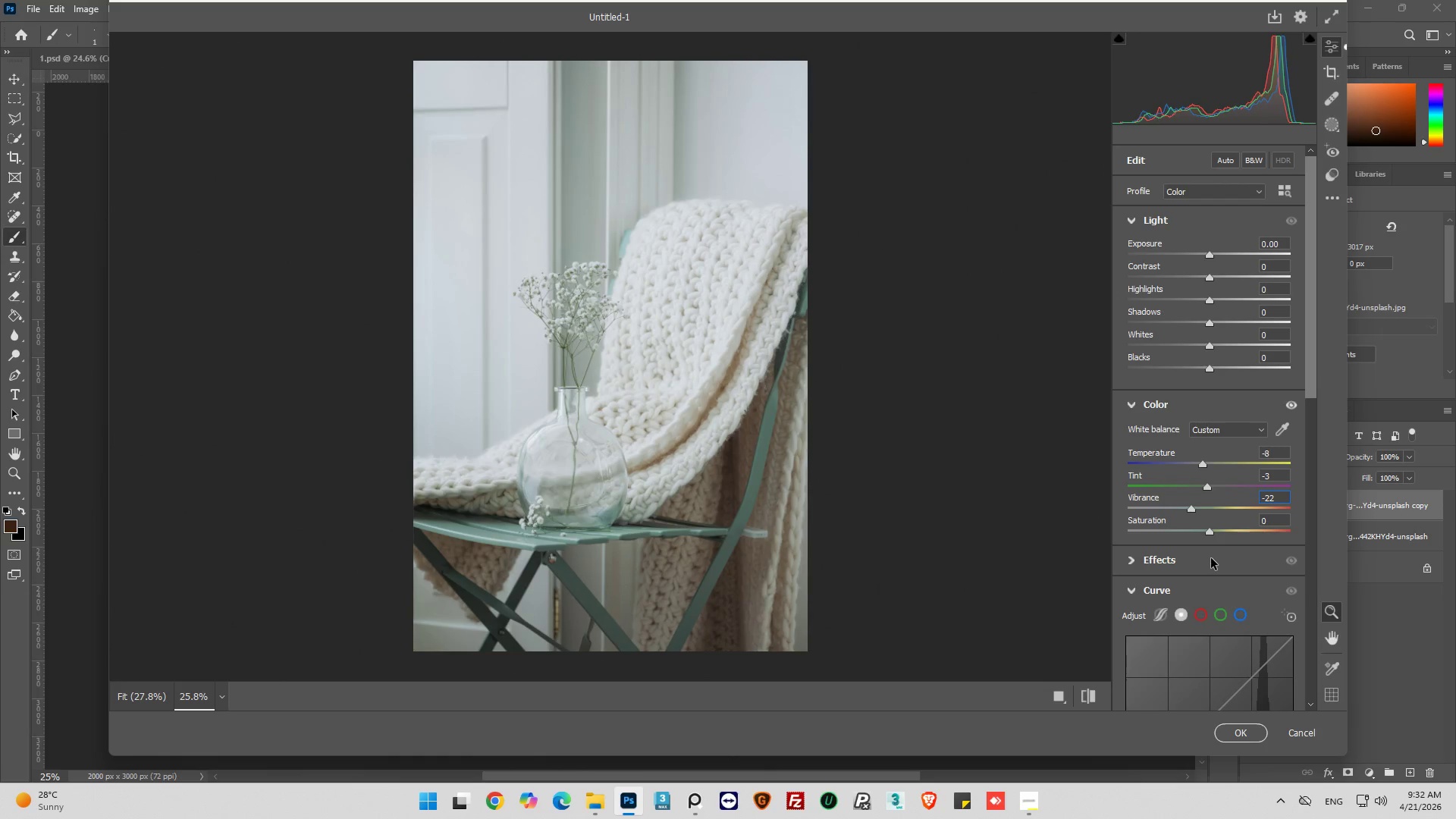 
left_click([1211, 558])
 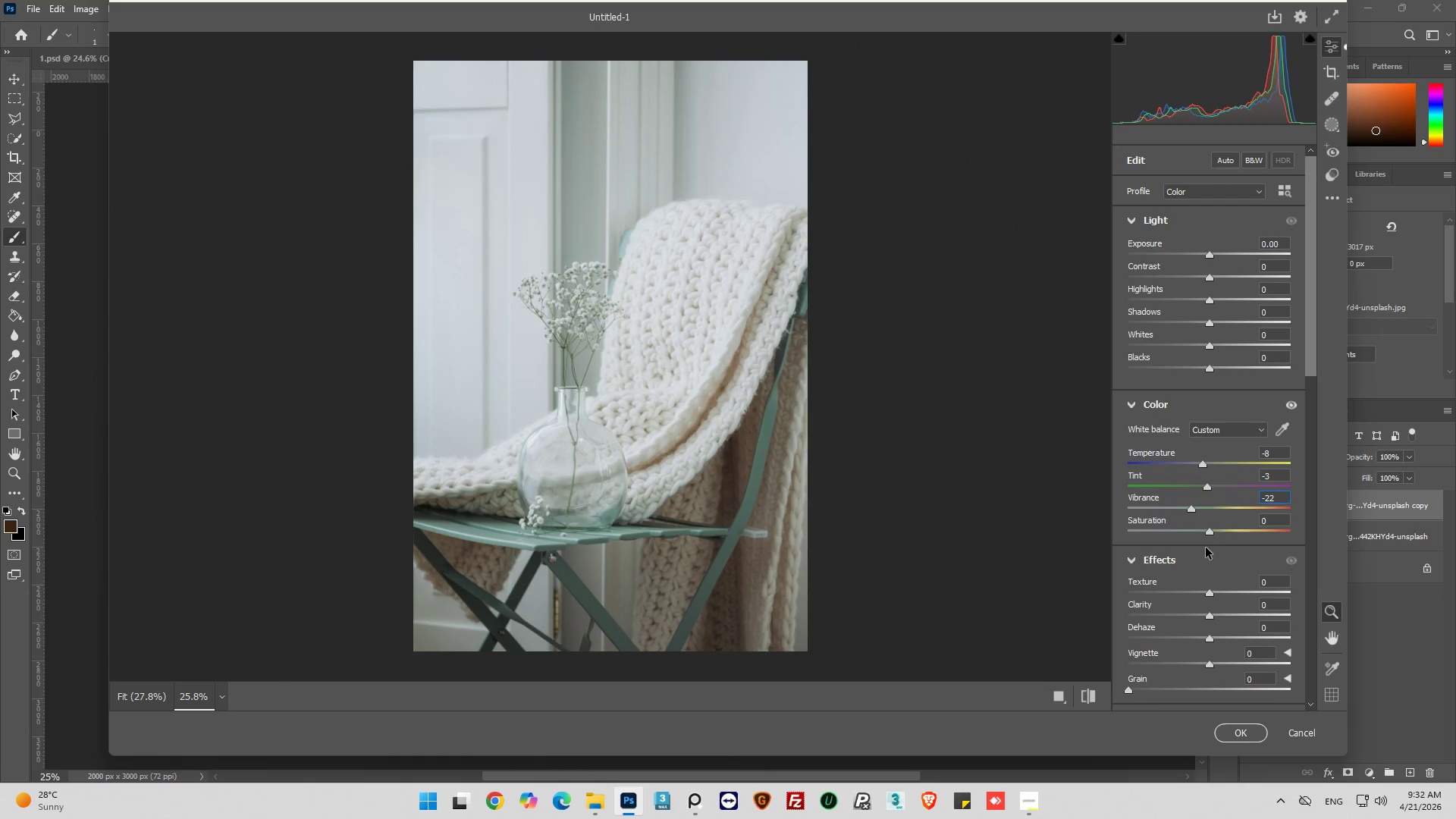 
wait(52.78)
 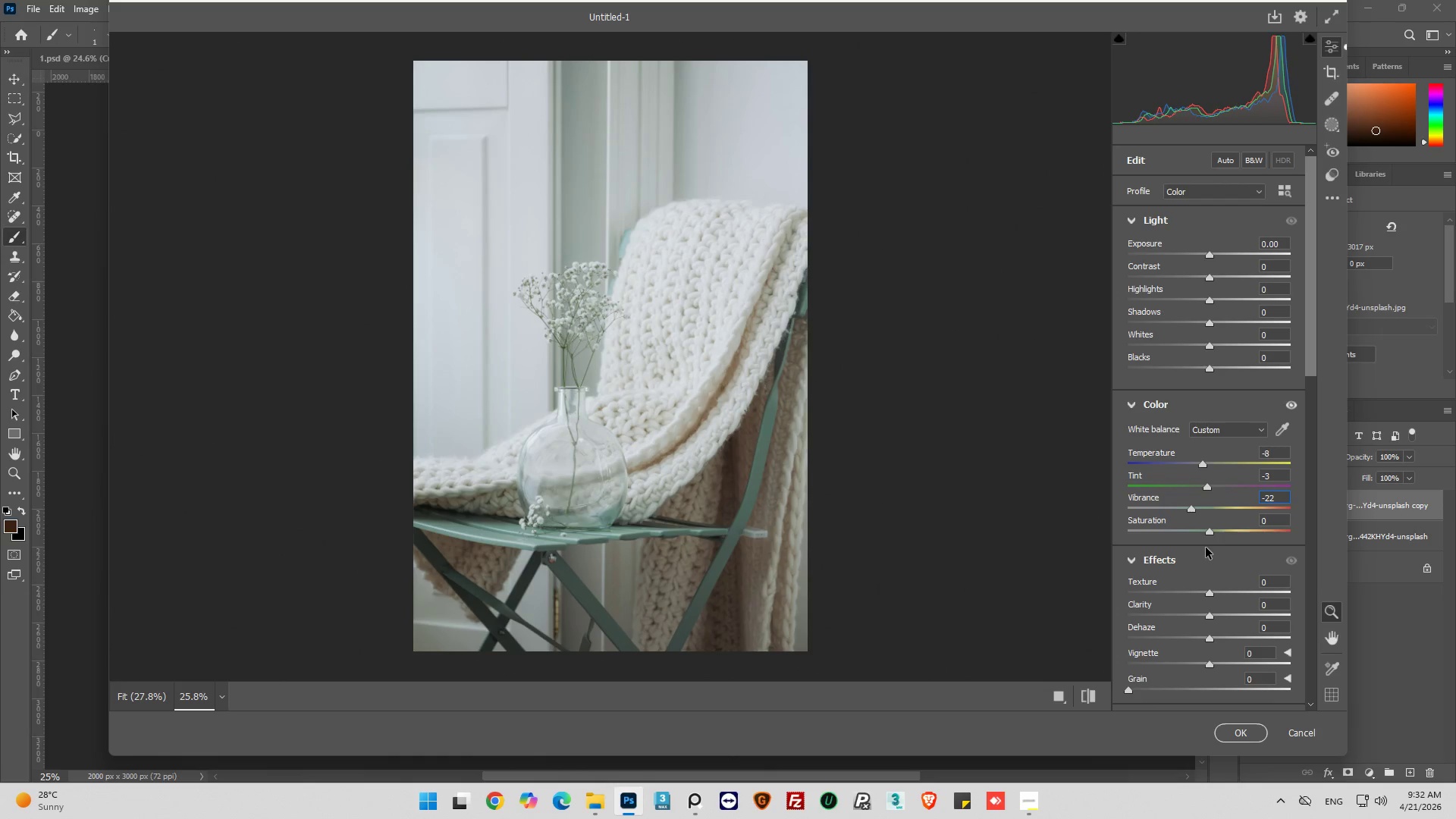 
left_click_drag(start_coordinate=[1209, 532], to_coordinate=[1202, 532])
 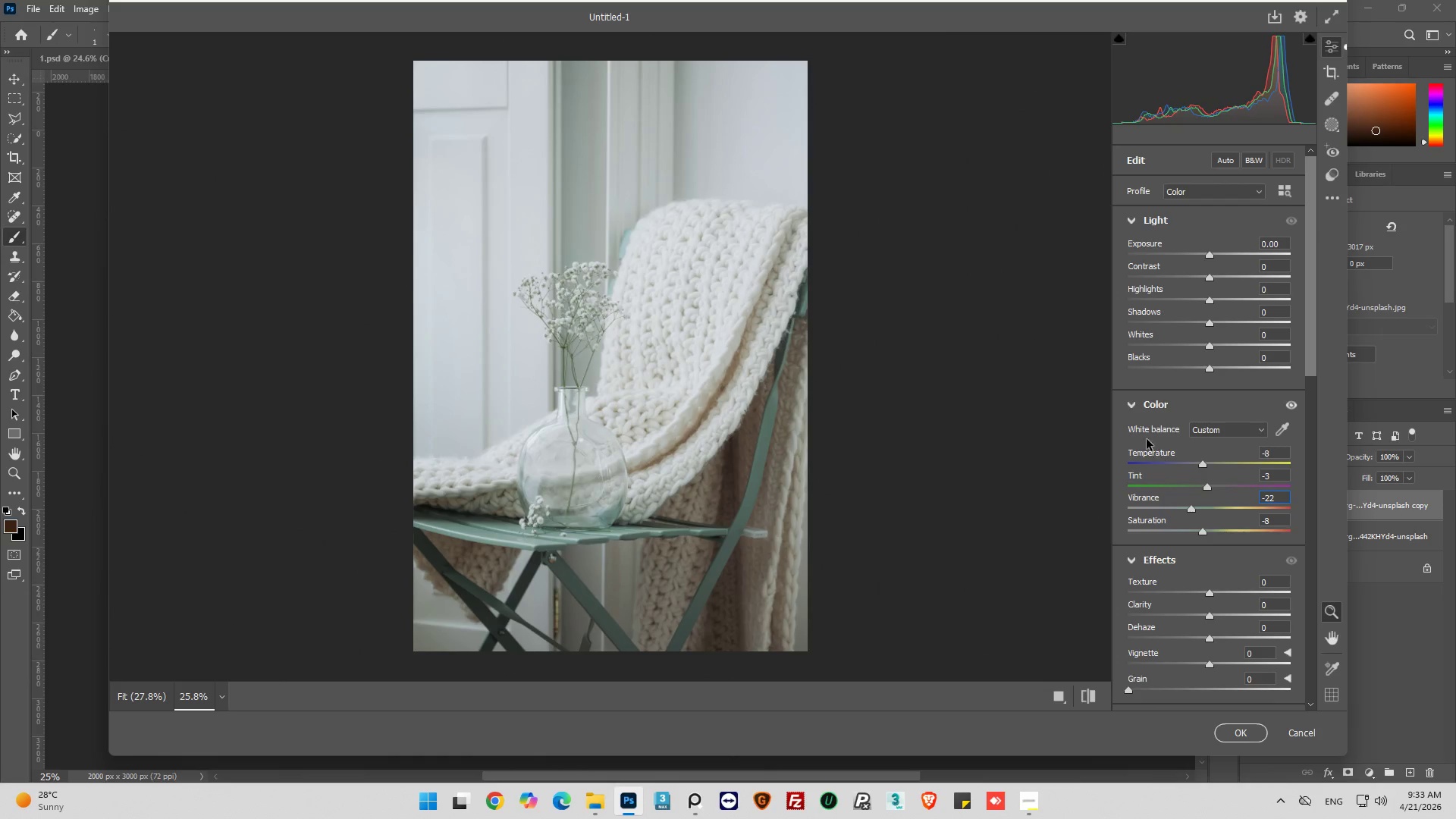 
wait(7.66)
 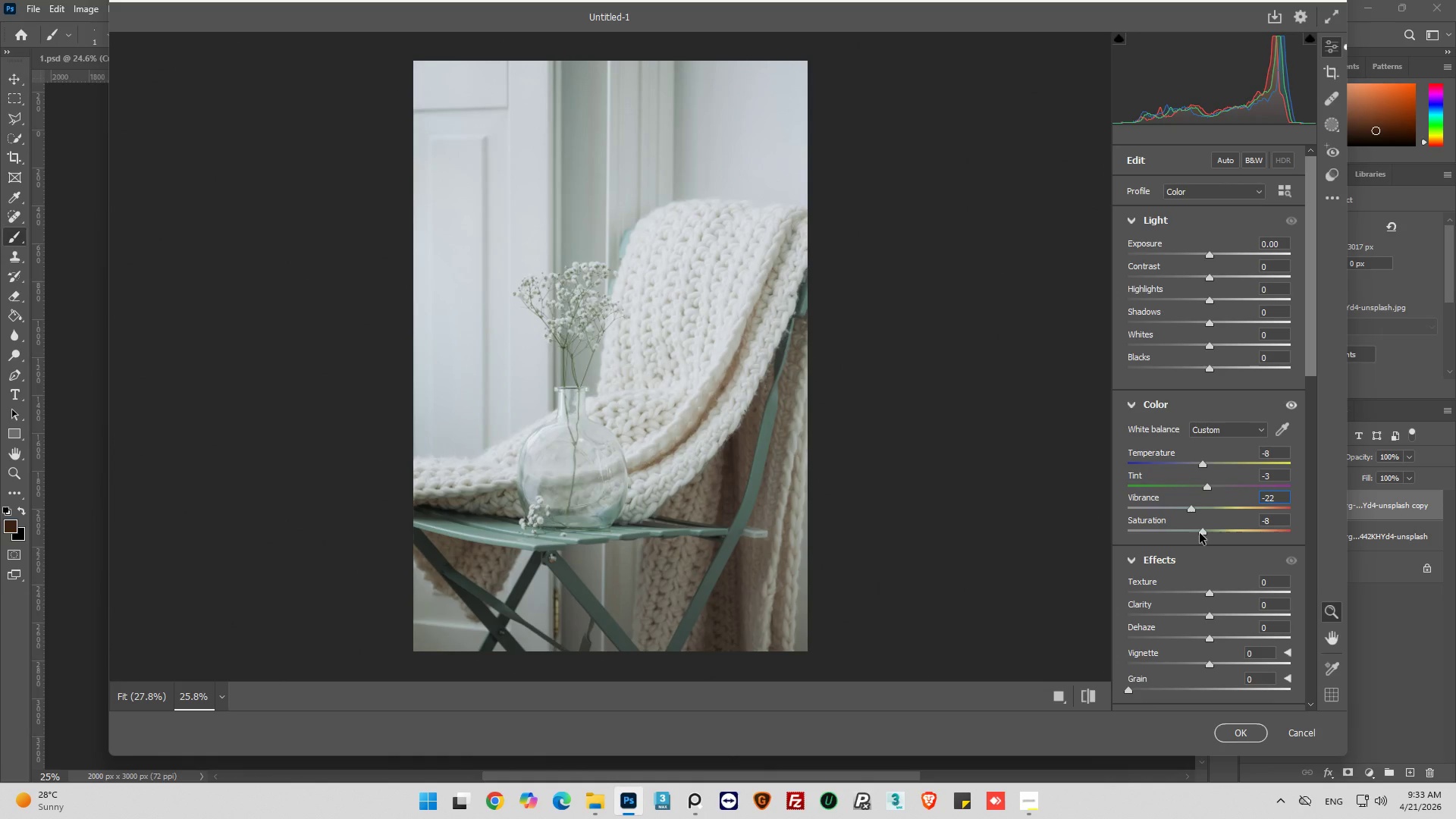 
left_click_drag(start_coordinate=[1210, 369], to_coordinate=[1226, 368])
 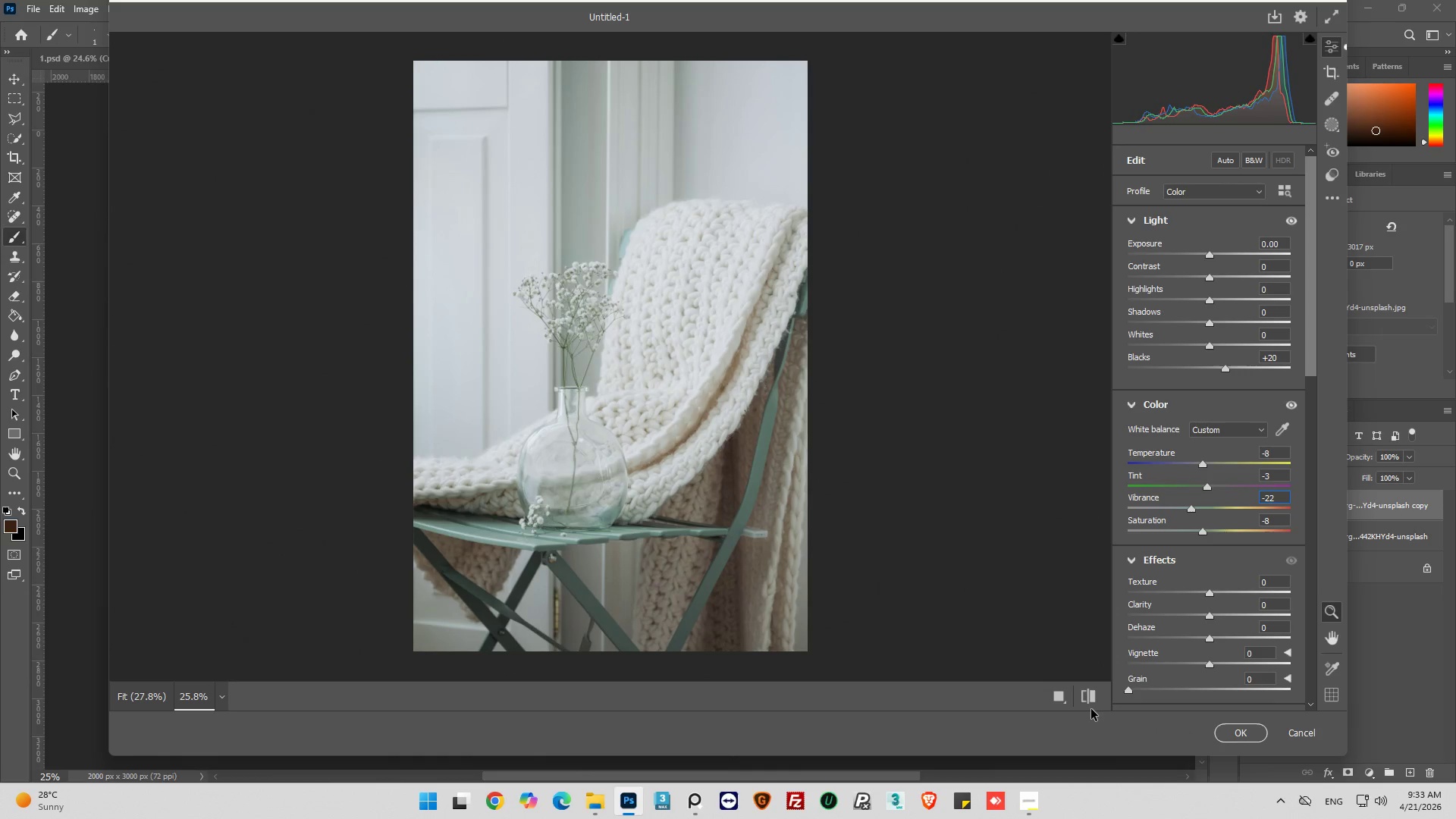 
left_click([1092, 704])
 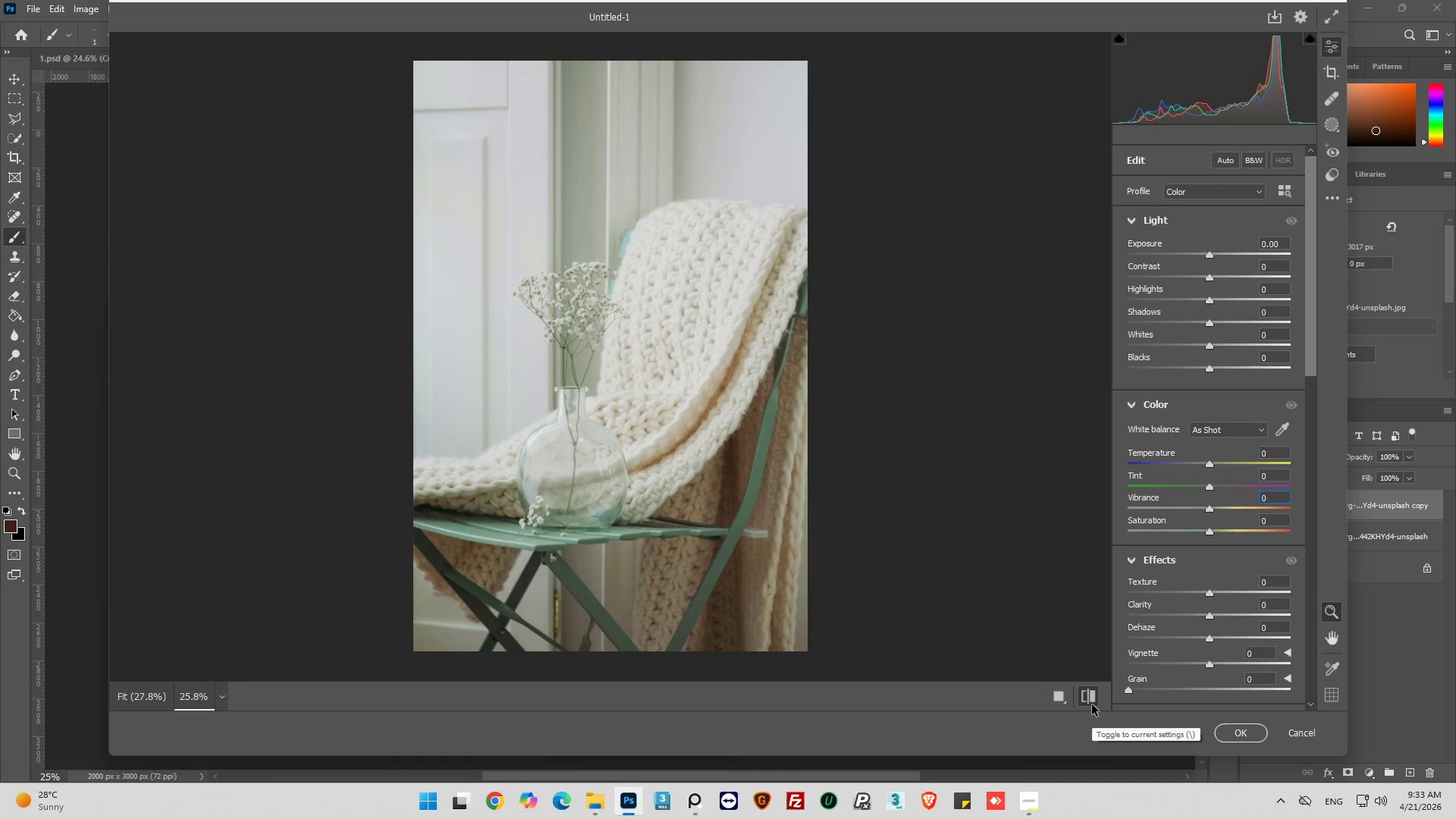 
left_click([1092, 704])
 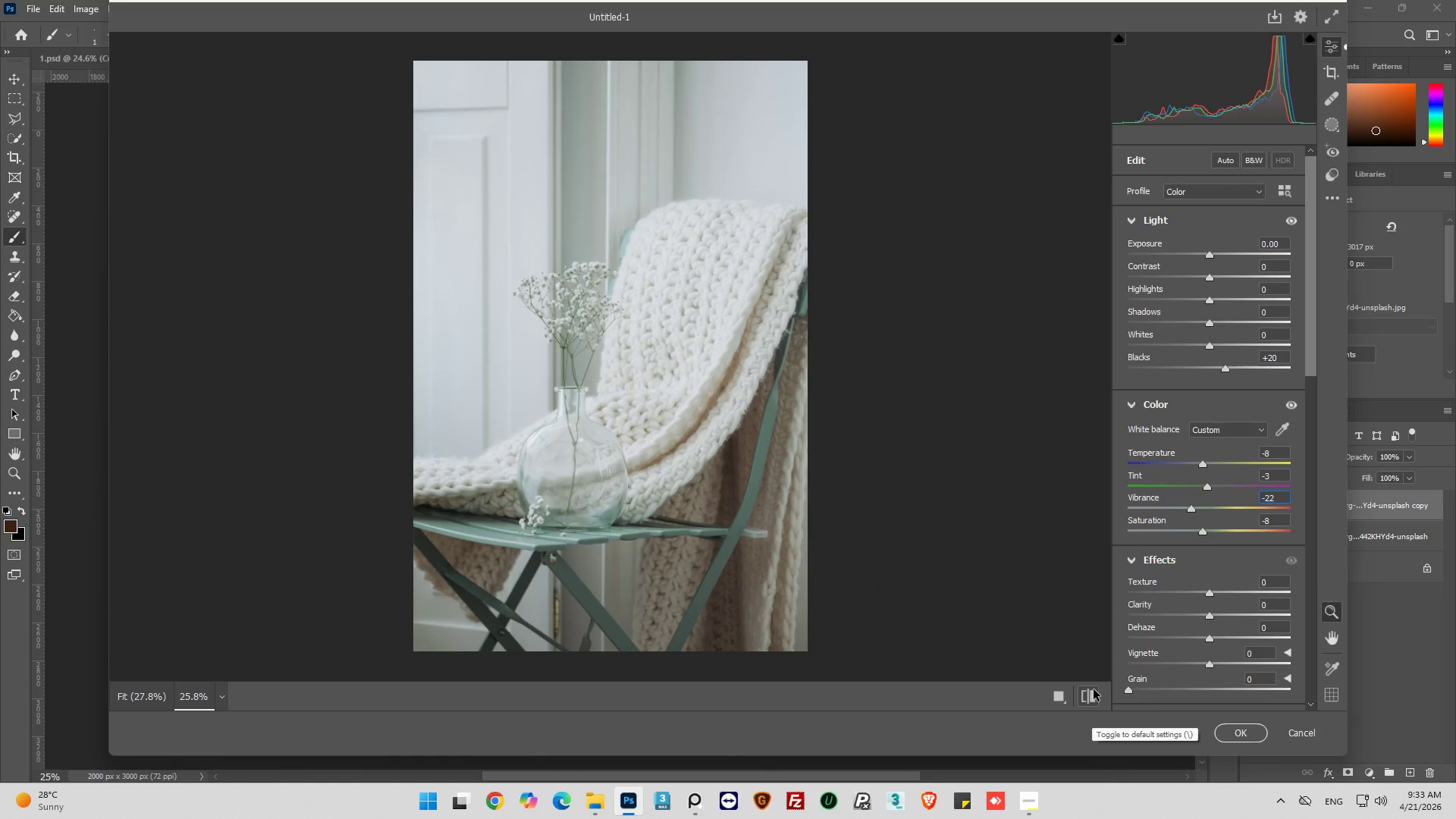 
wait(8.19)
 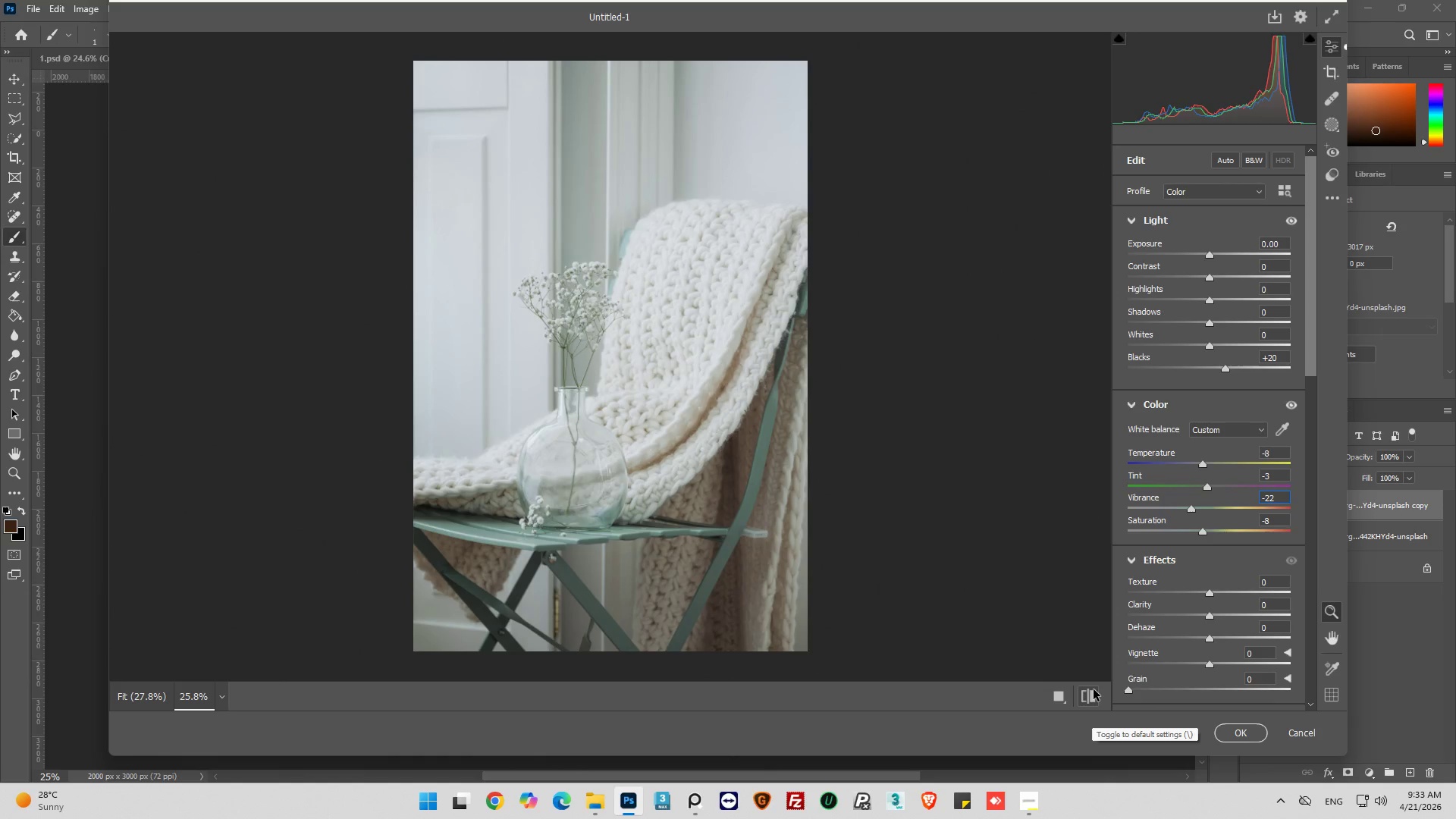 
left_click_drag(start_coordinate=[1211, 255], to_coordinate=[1198, 262])
 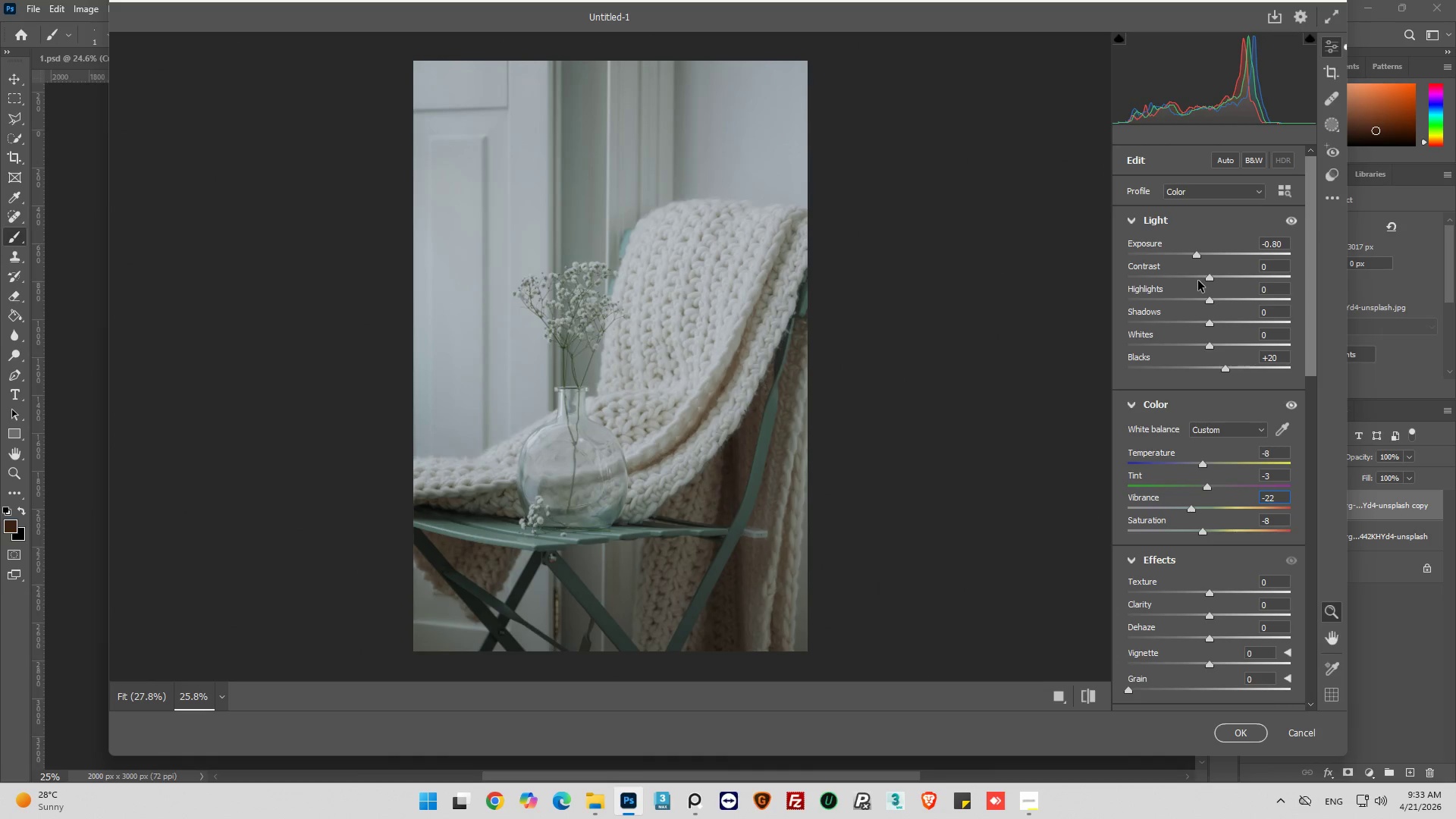 
left_click_drag(start_coordinate=[1210, 278], to_coordinate=[1202, 276])
 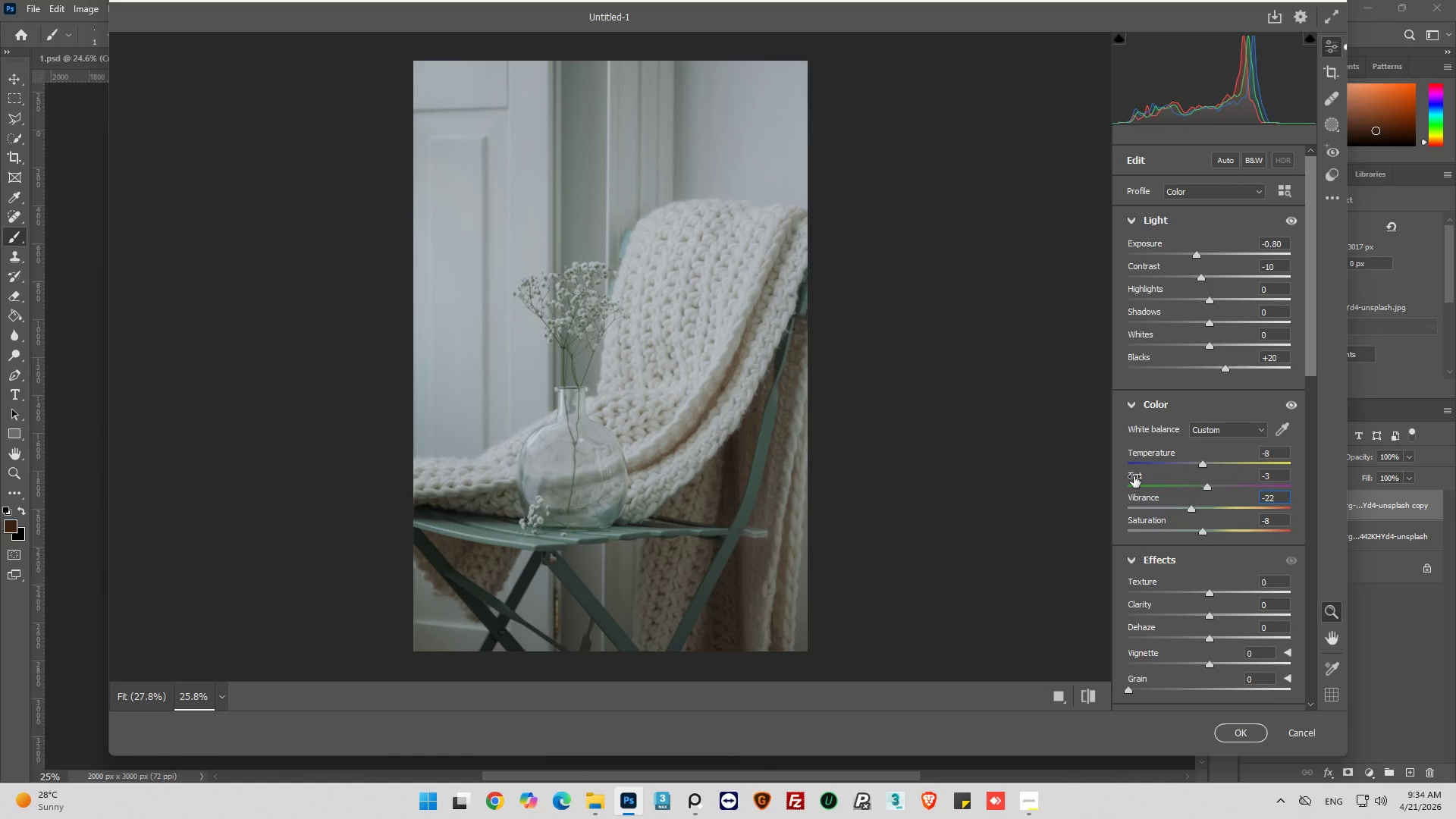 
wait(25.93)
 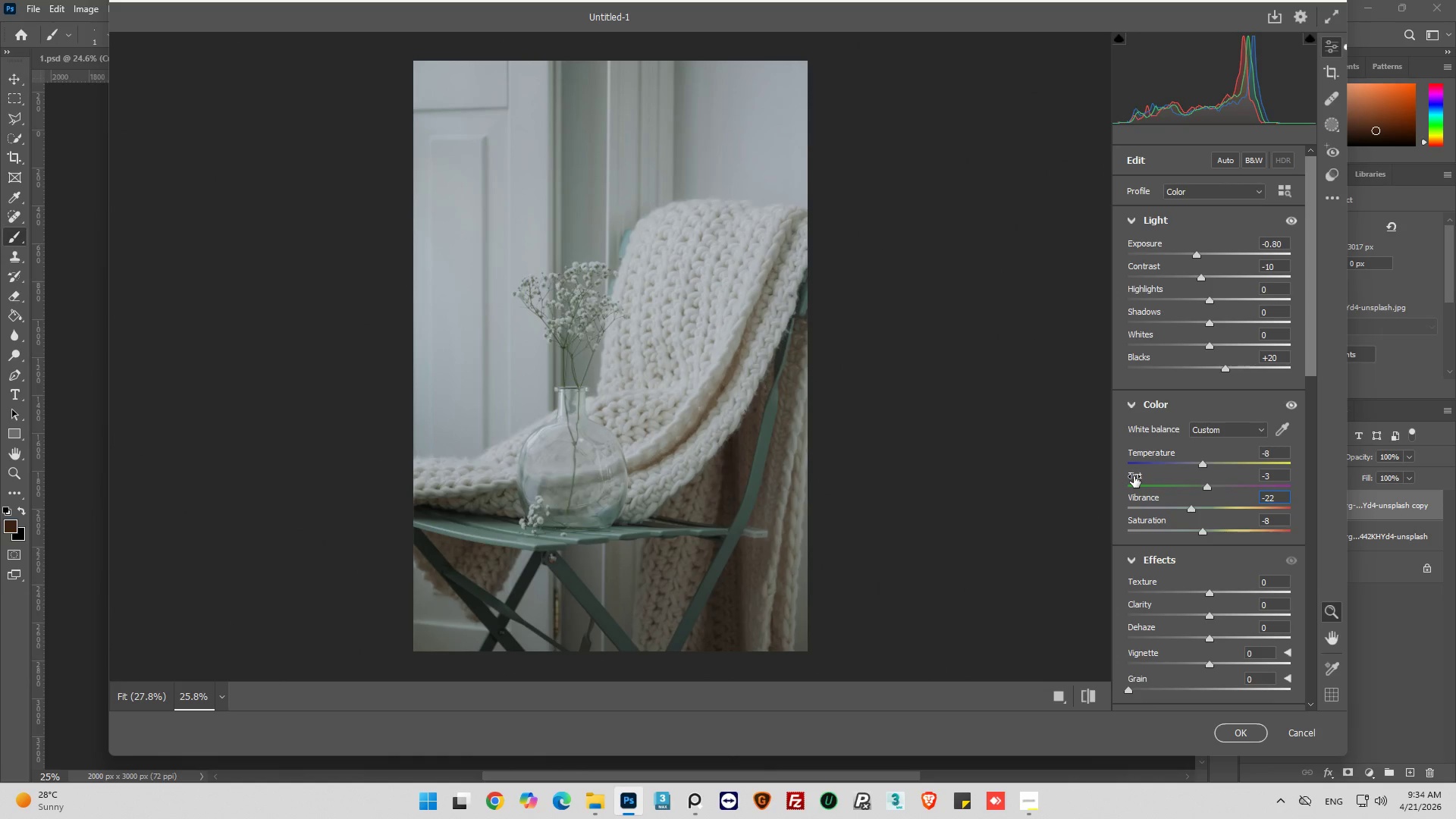 
mouse_move([1166, 513])
 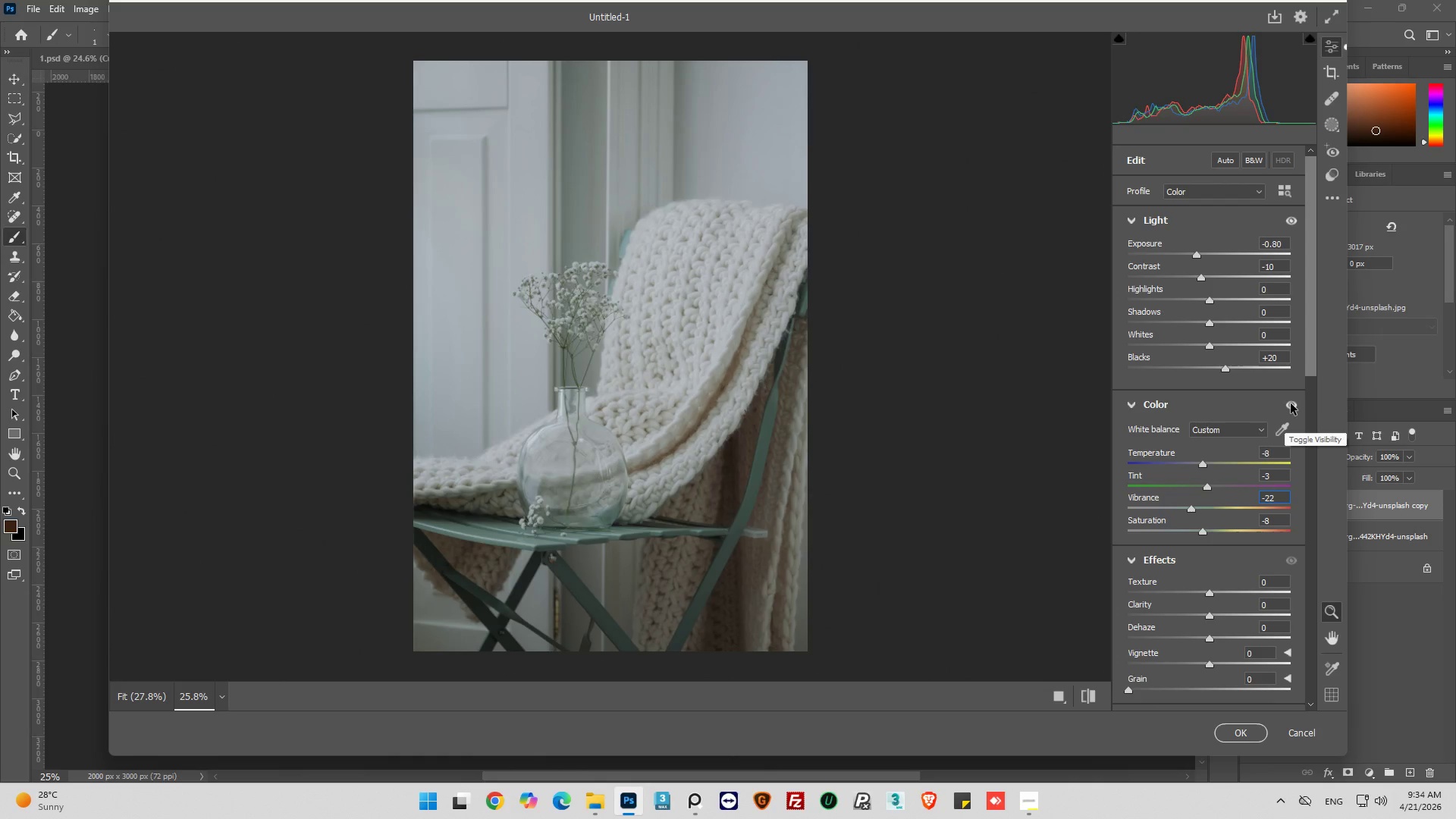 
wait(17.22)
 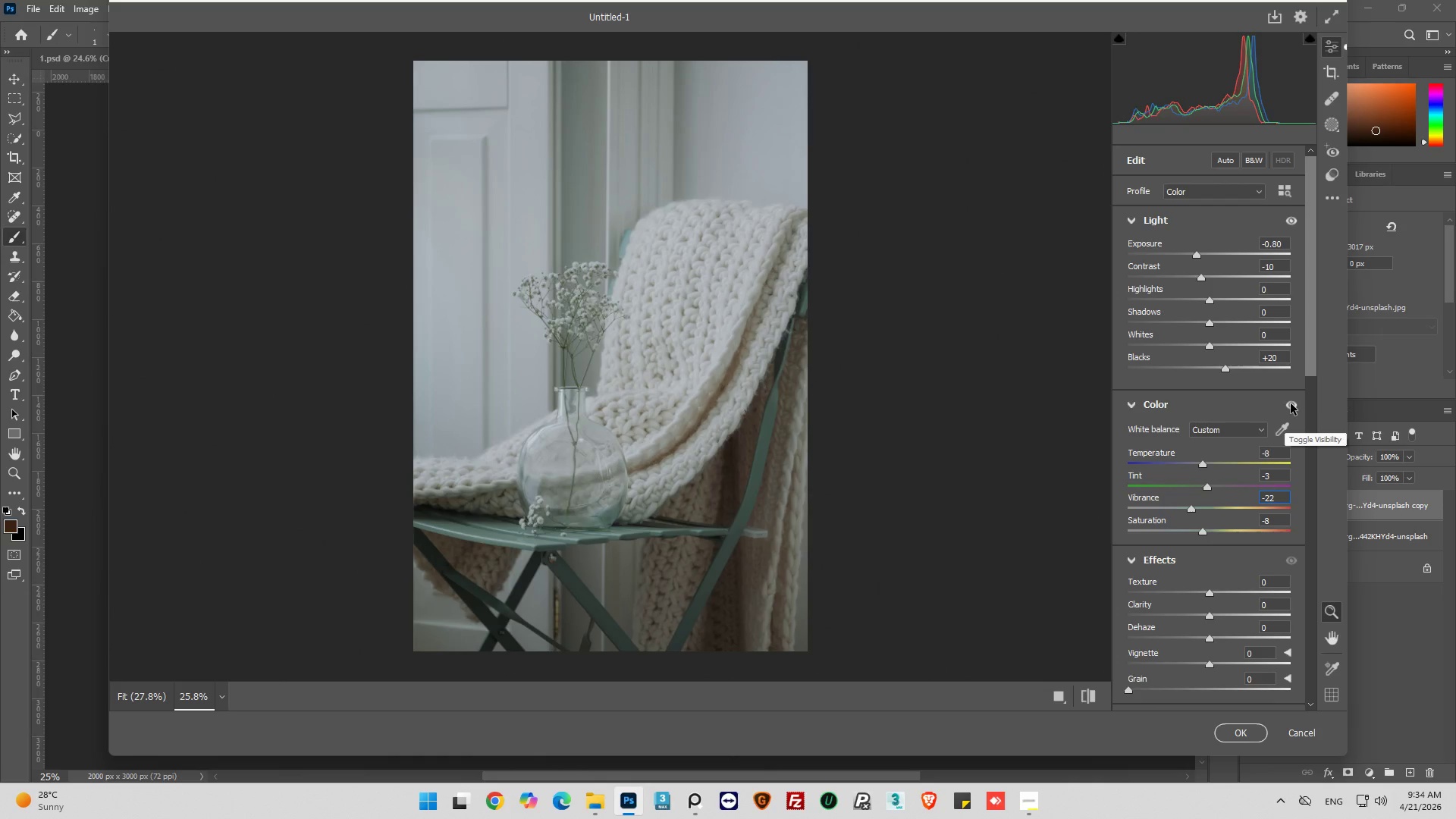 
left_click_drag(start_coordinate=[1210, 322], to_coordinate=[1185, 353])
 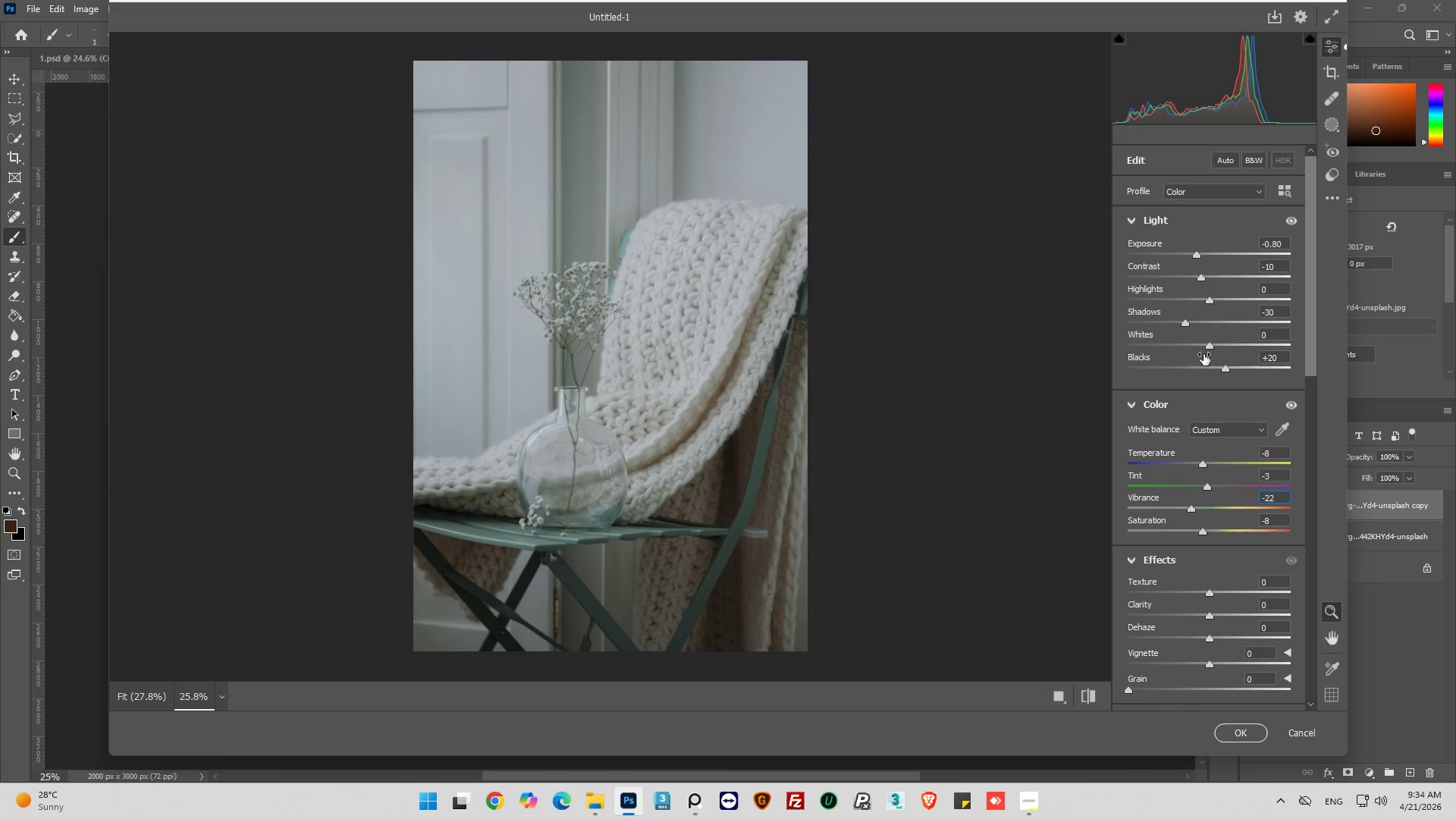 
left_click_drag(start_coordinate=[1209, 347], to_coordinate=[1193, 349])
 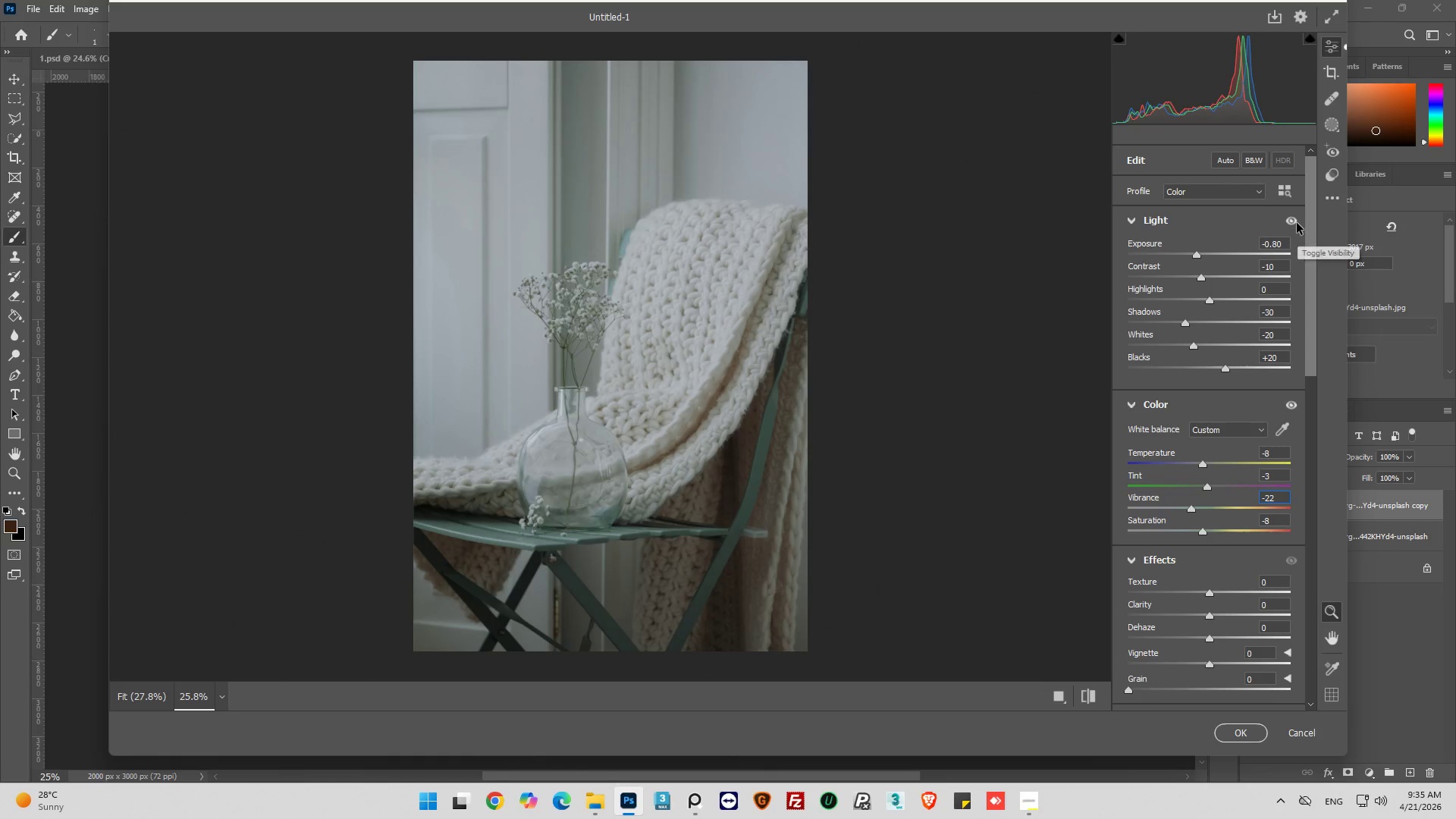 
left_click([1294, 223])
 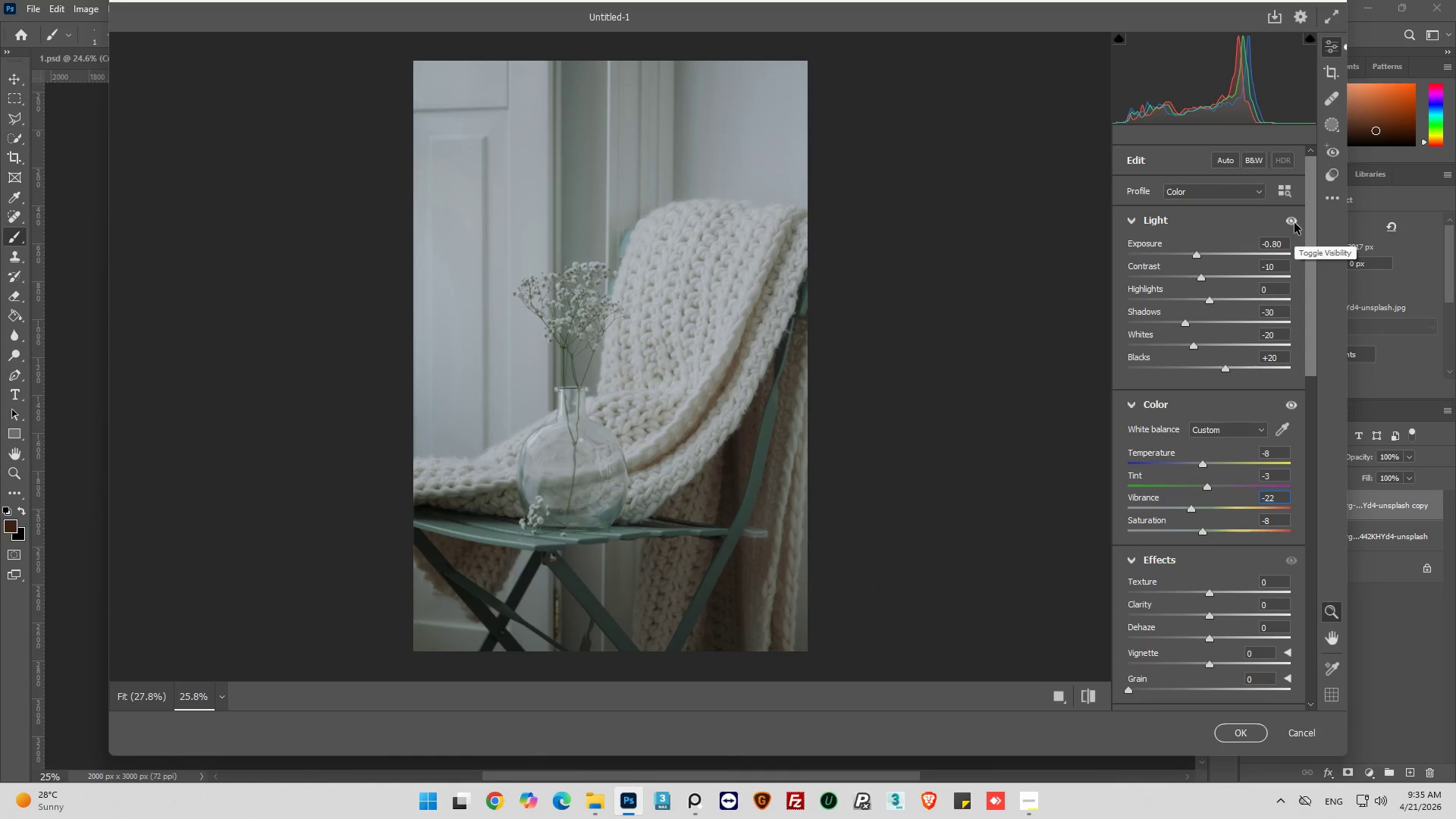 
left_click([1294, 223])
 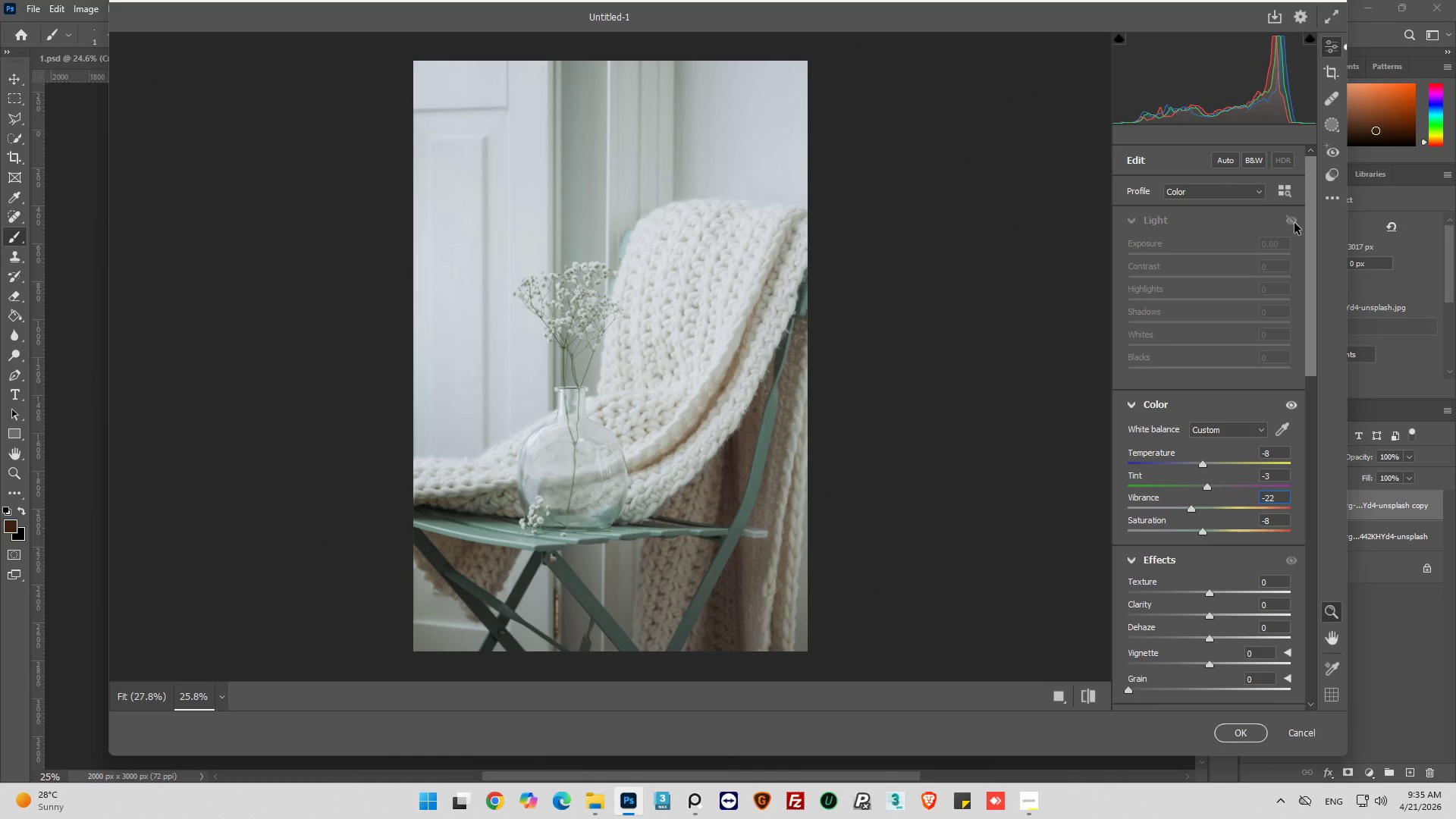 
left_click([1294, 223])
 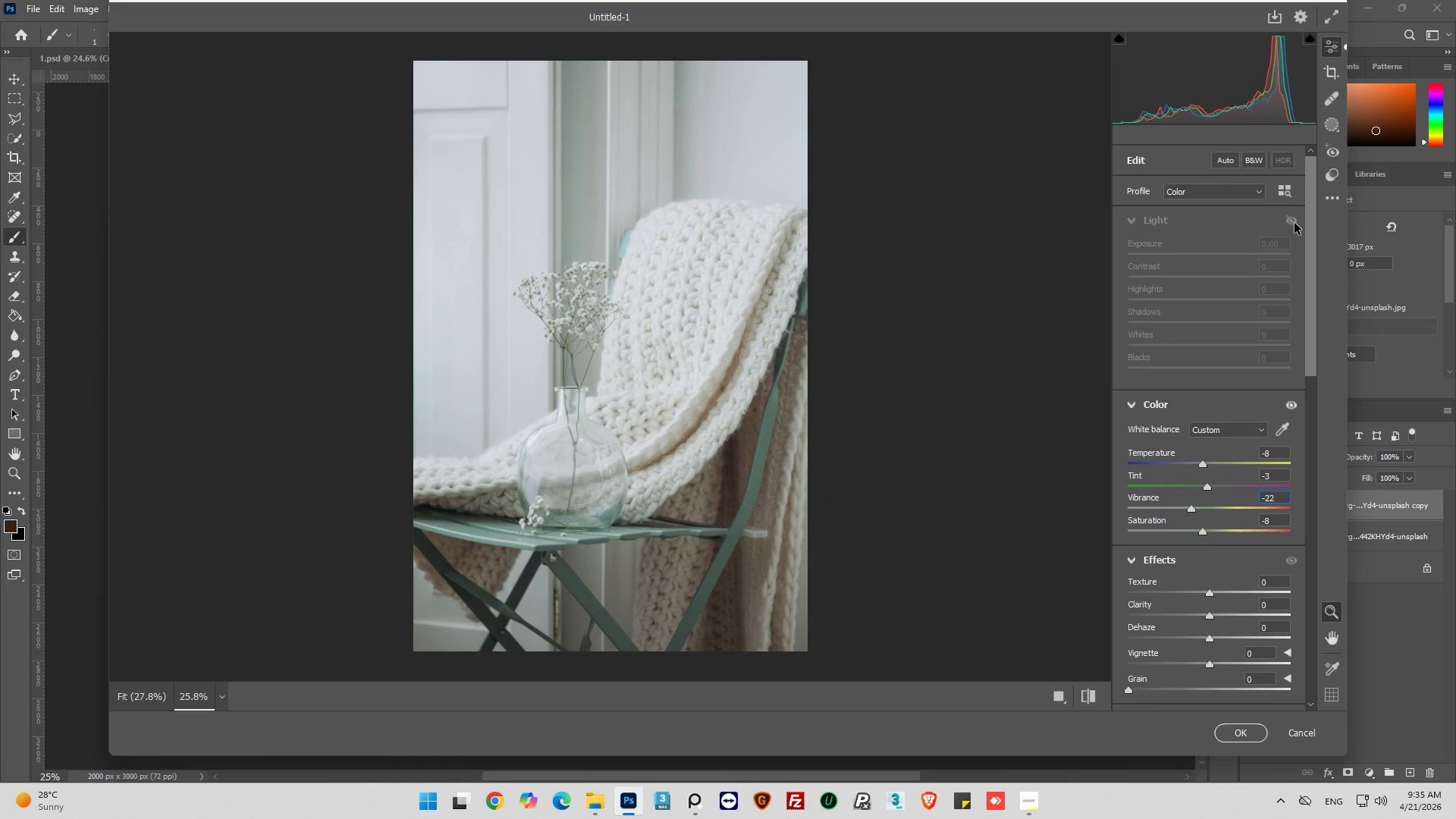 
left_click([1294, 223])
 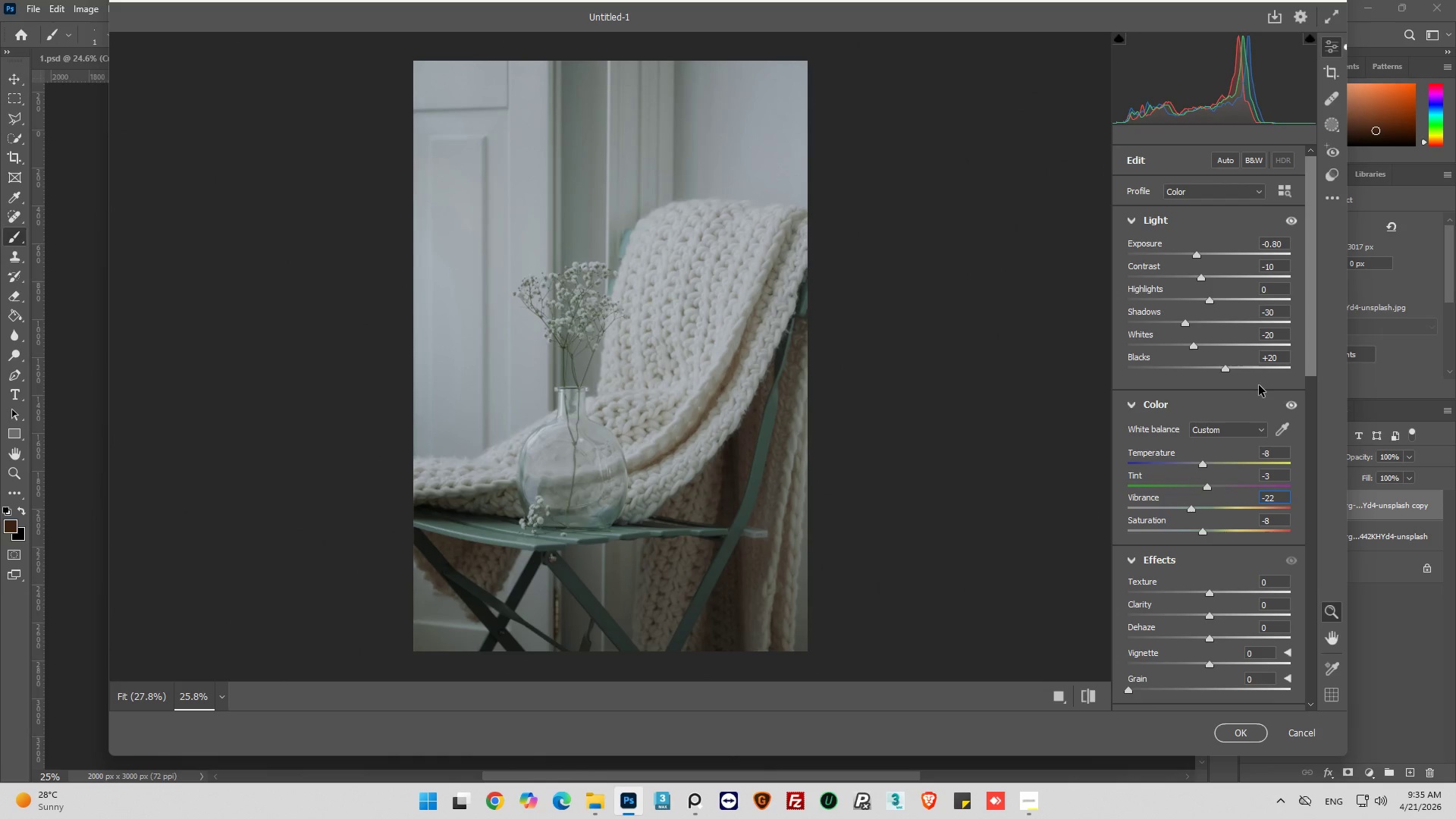 
wait(13.58)
 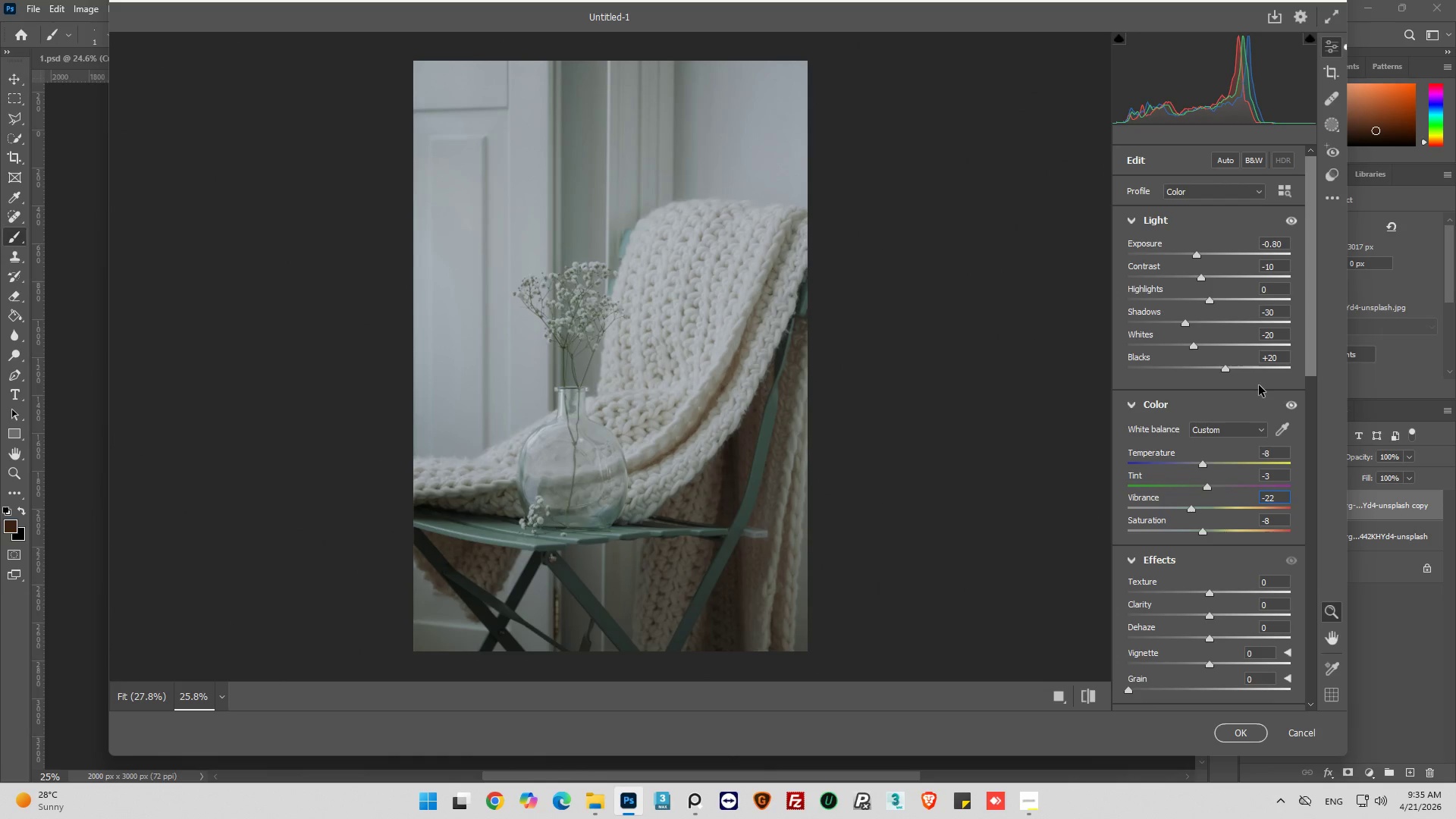 
left_click_drag(start_coordinate=[1210, 301], to_coordinate=[1181, 309])
 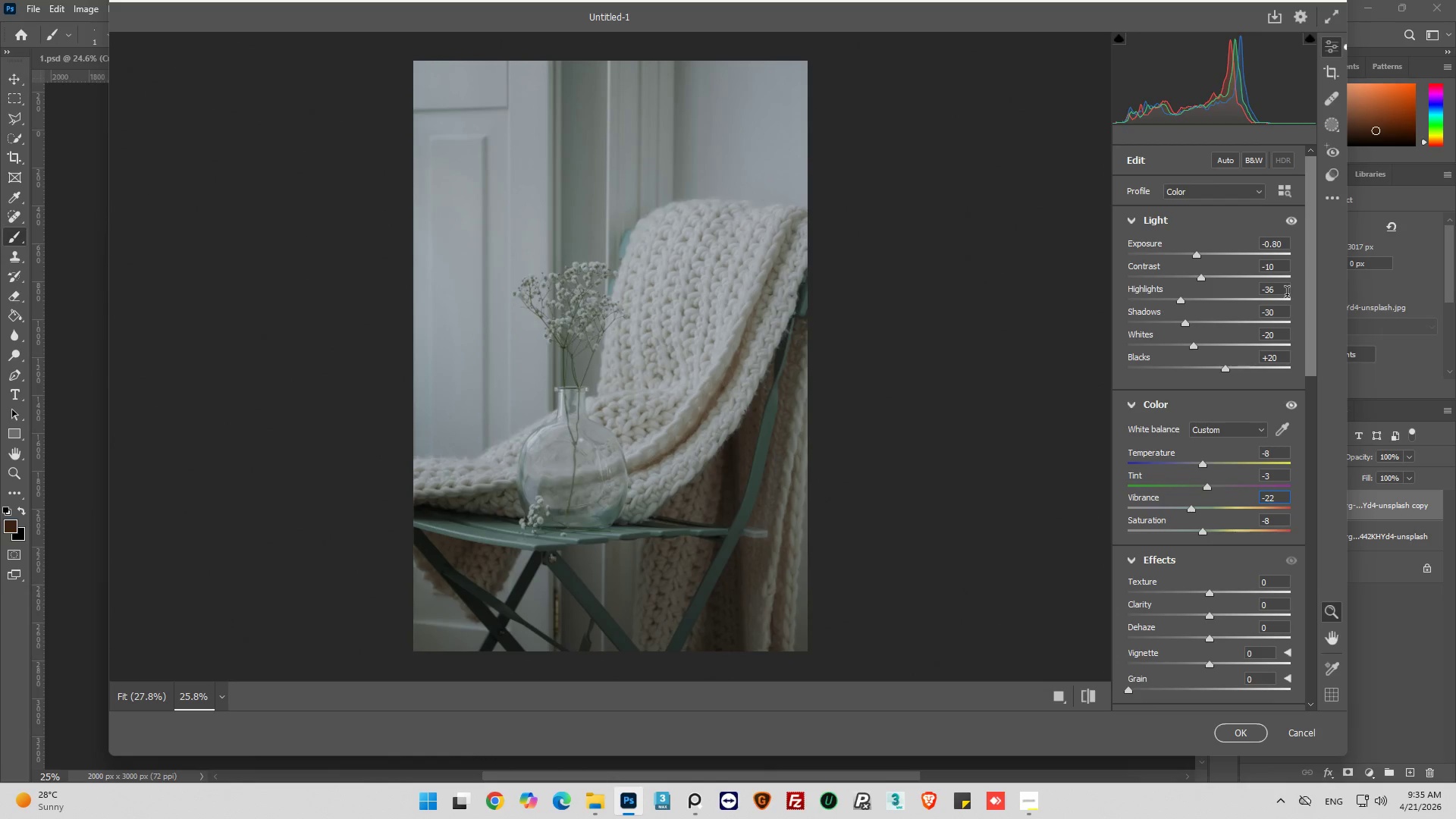 
left_click([1283, 289])
 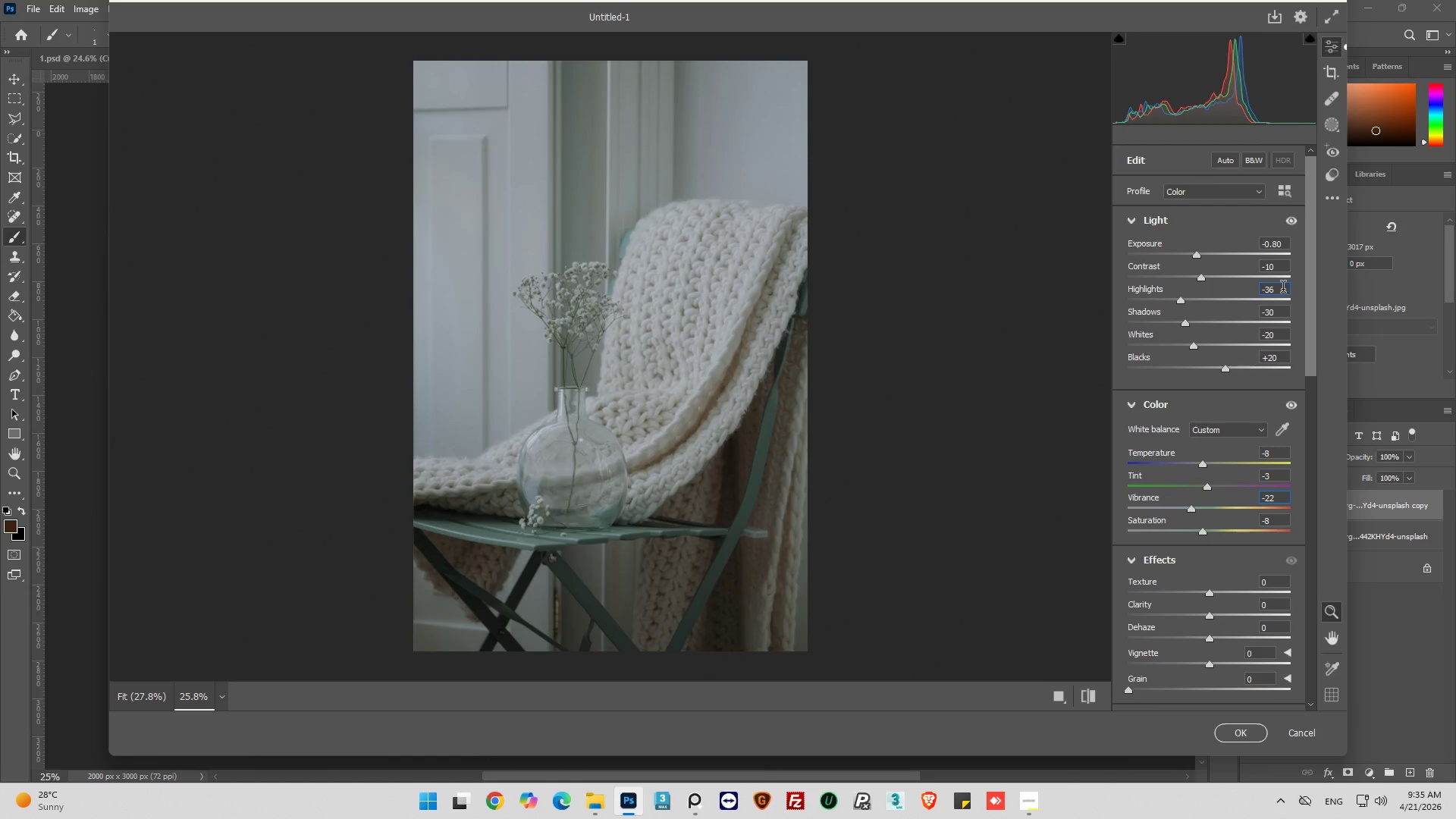 
key(Alt+Backspace)
 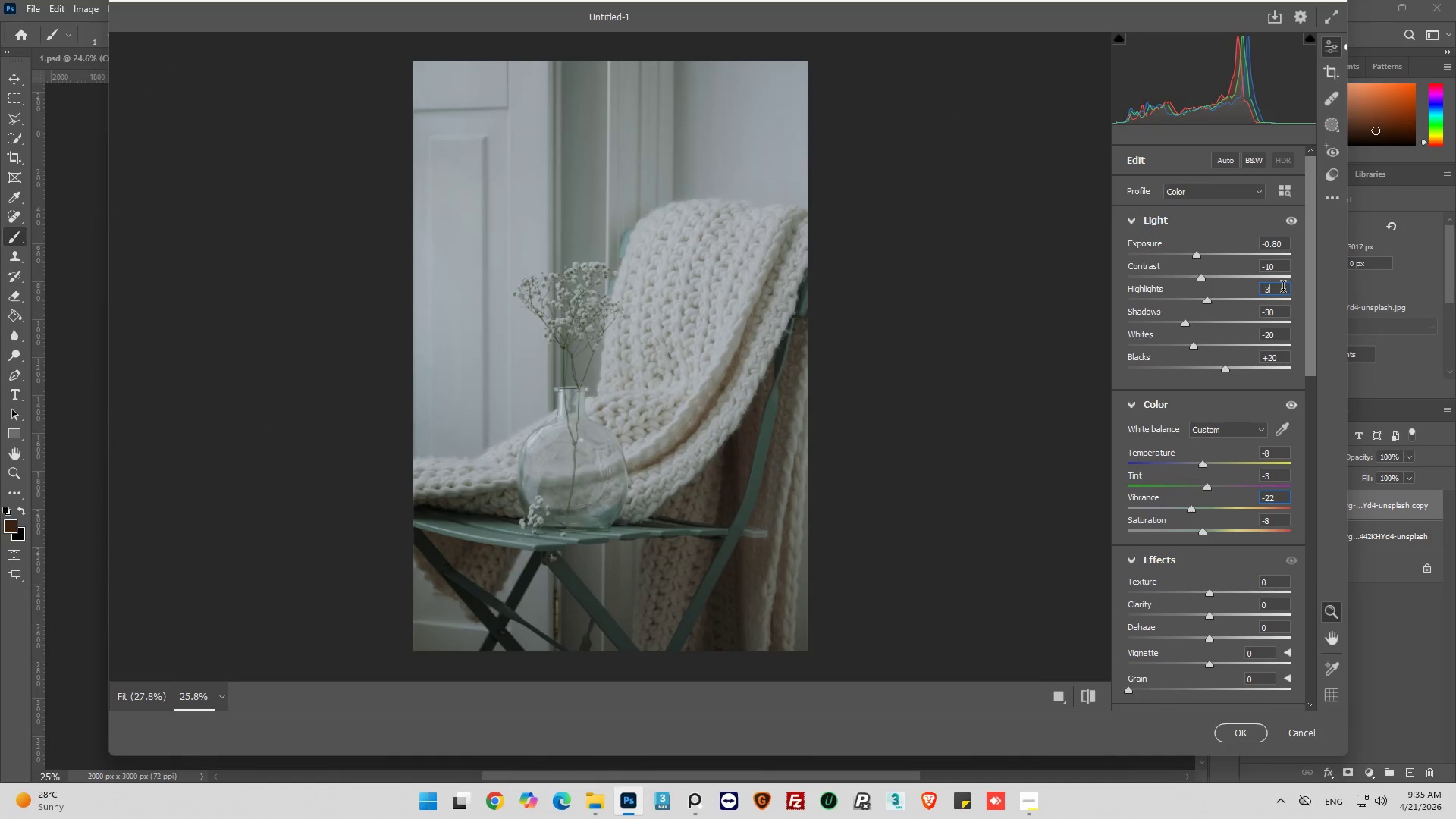 
key(Alt+5)
 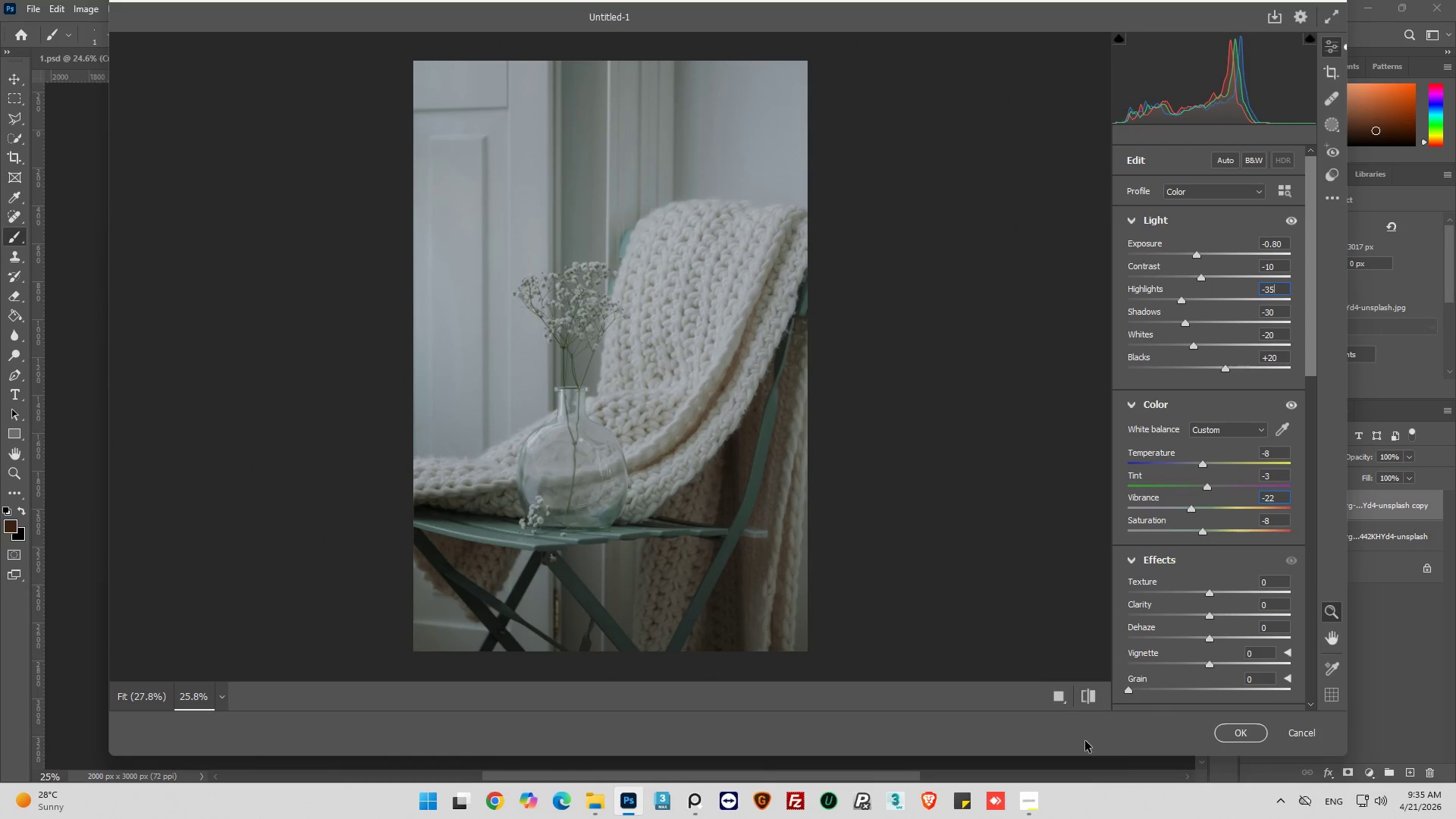 
left_click([1087, 700])
 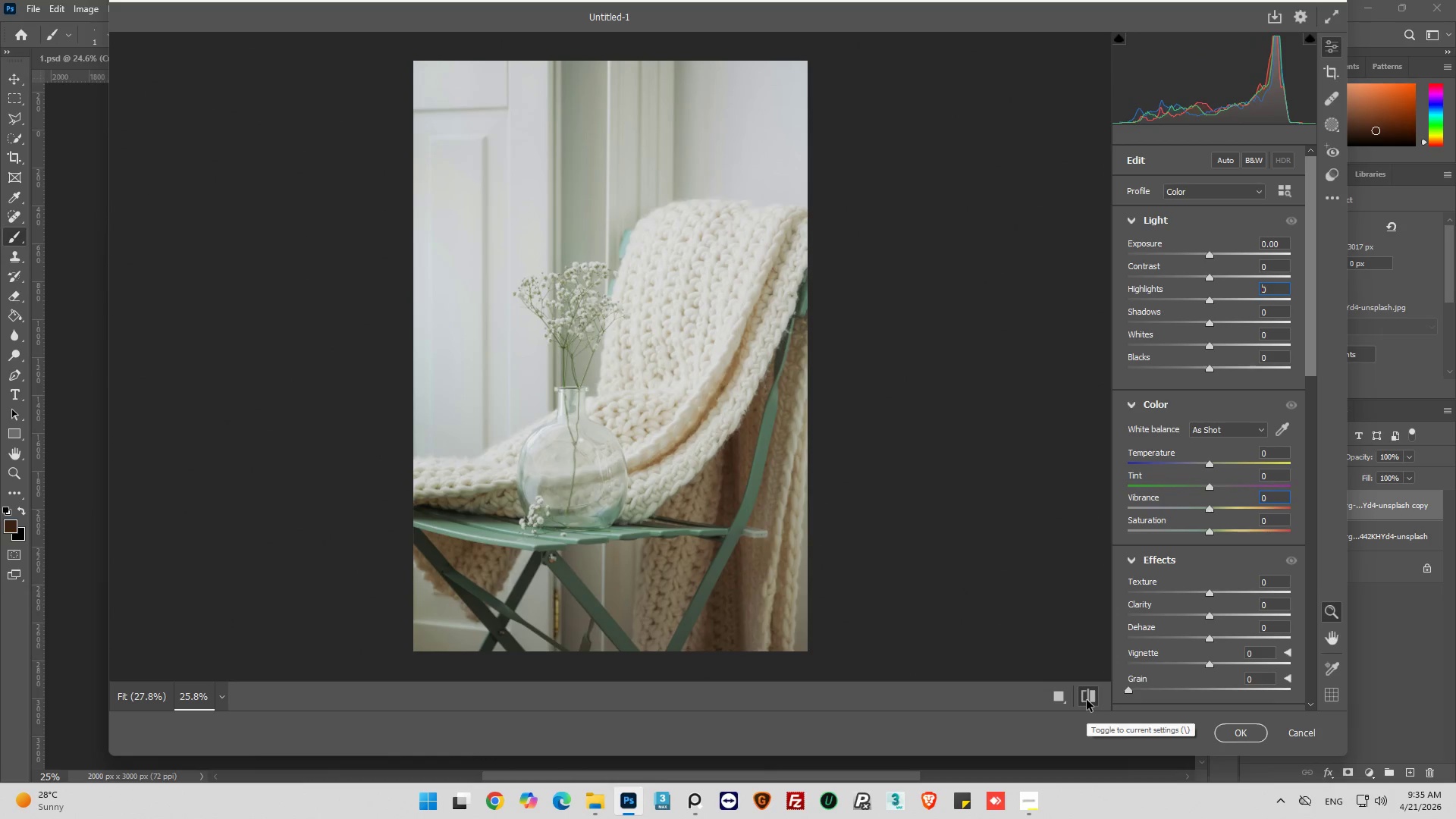 
left_click([1087, 700])
 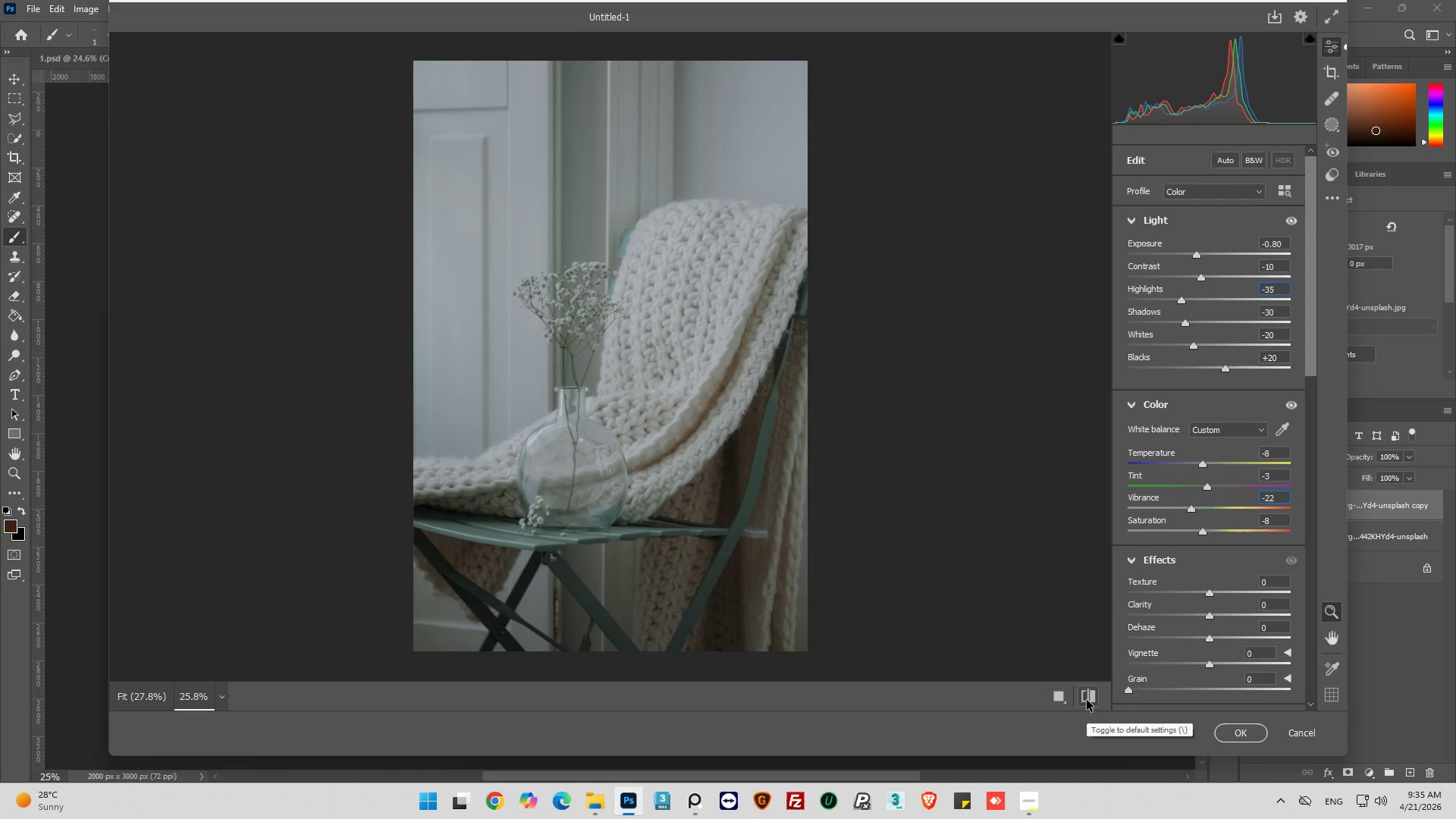 
left_click([1087, 700])
 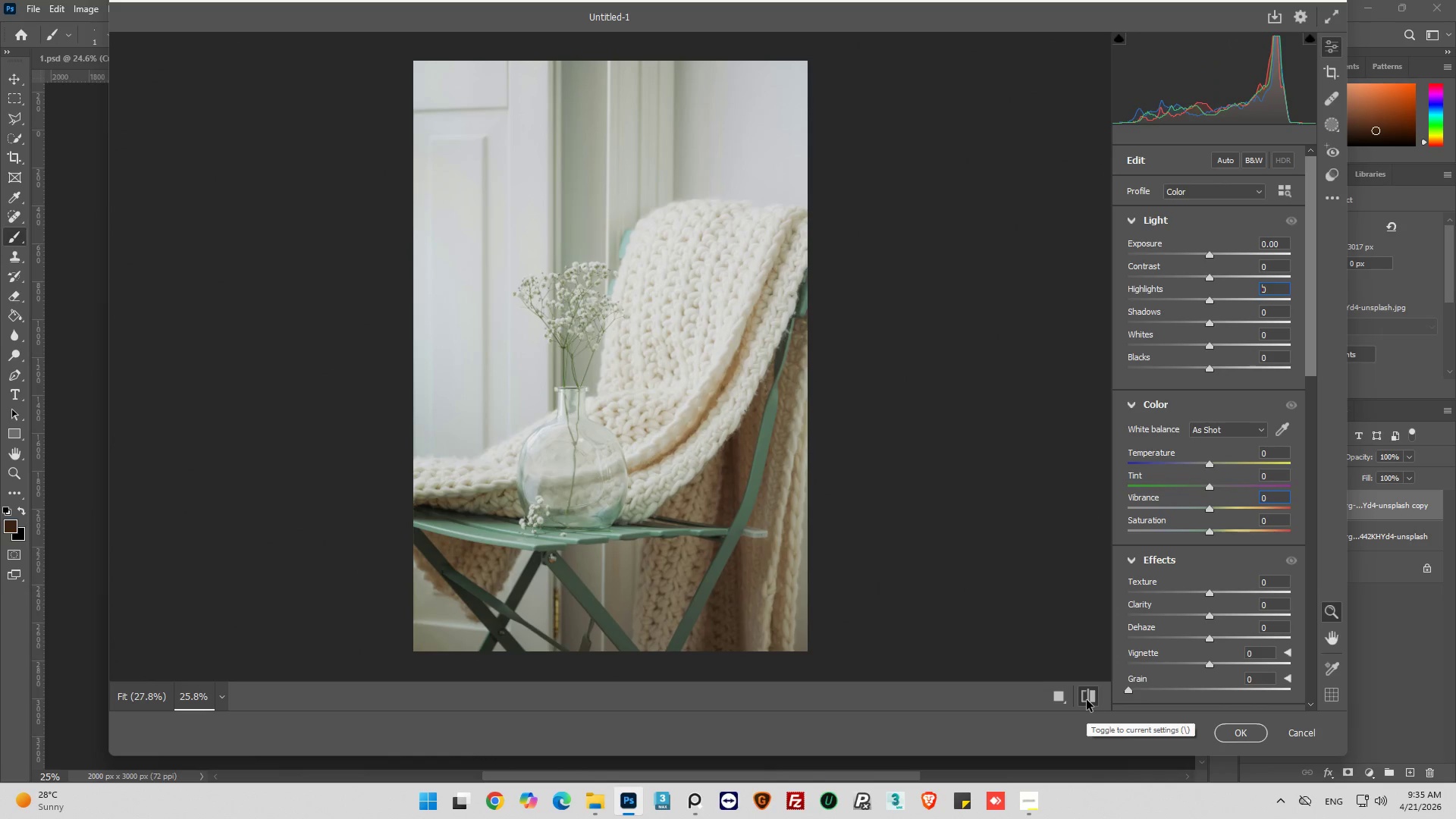 
left_click([1087, 700])
 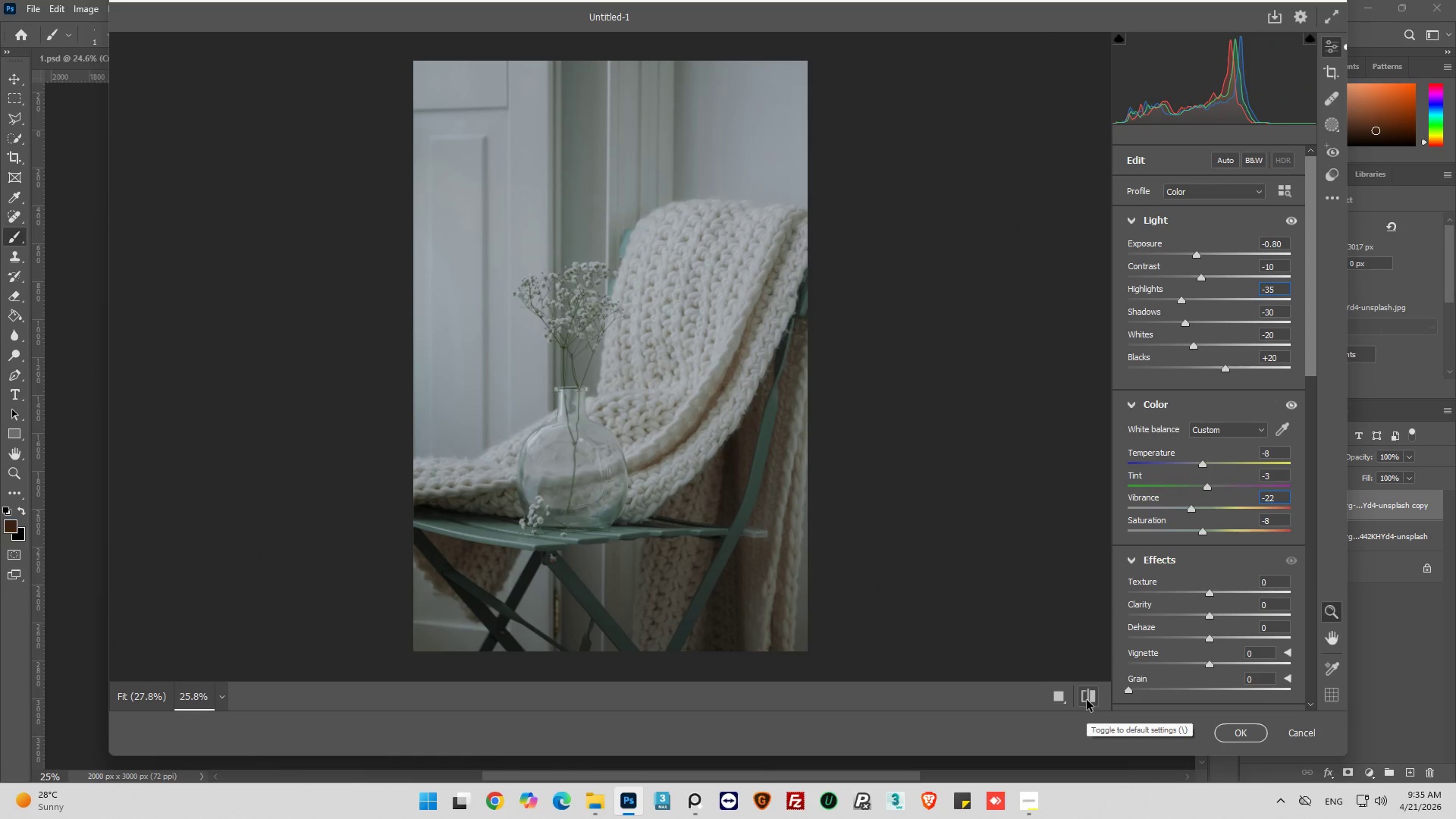 
left_click([1087, 700])
 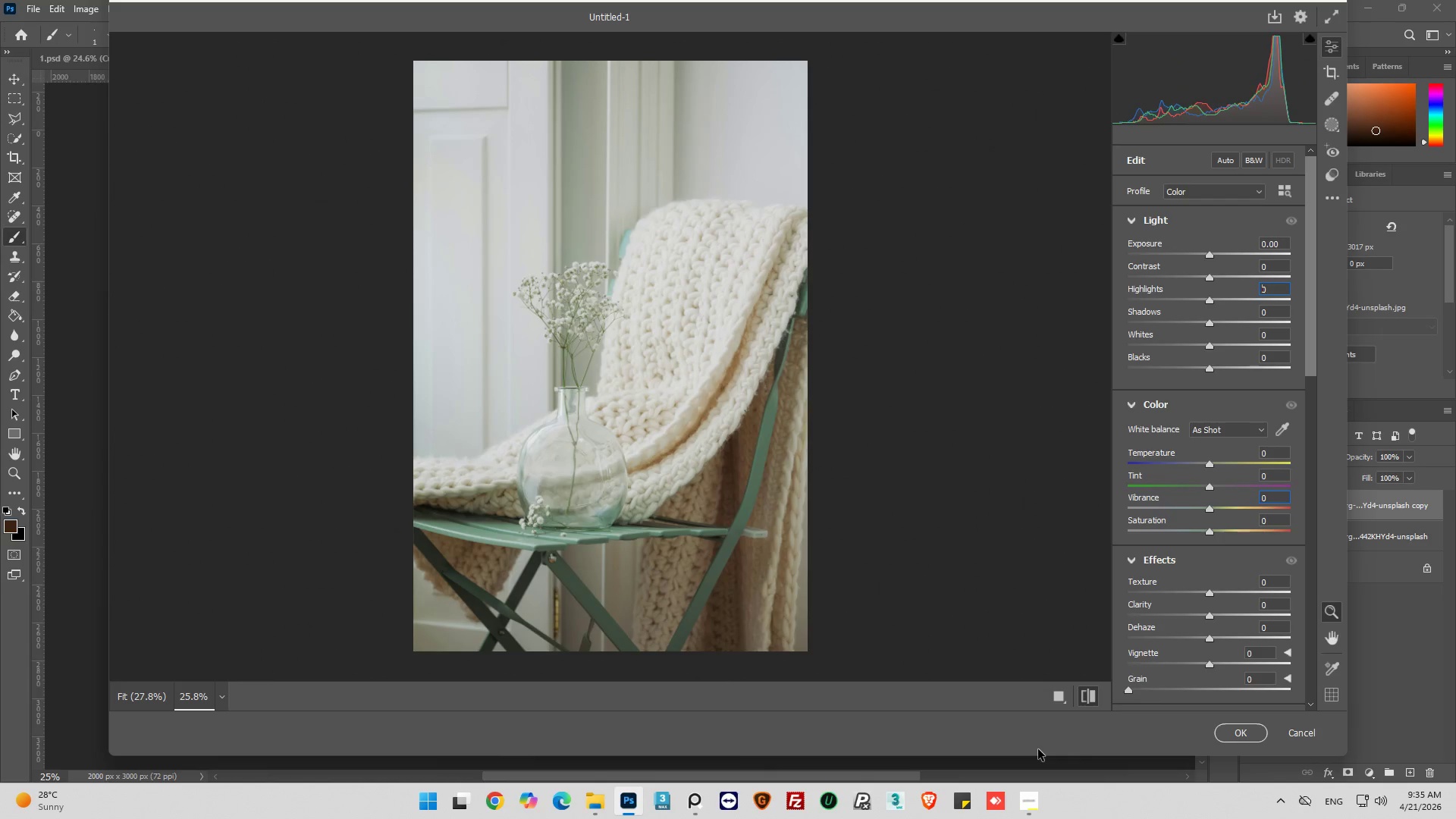 
wait(19.11)
 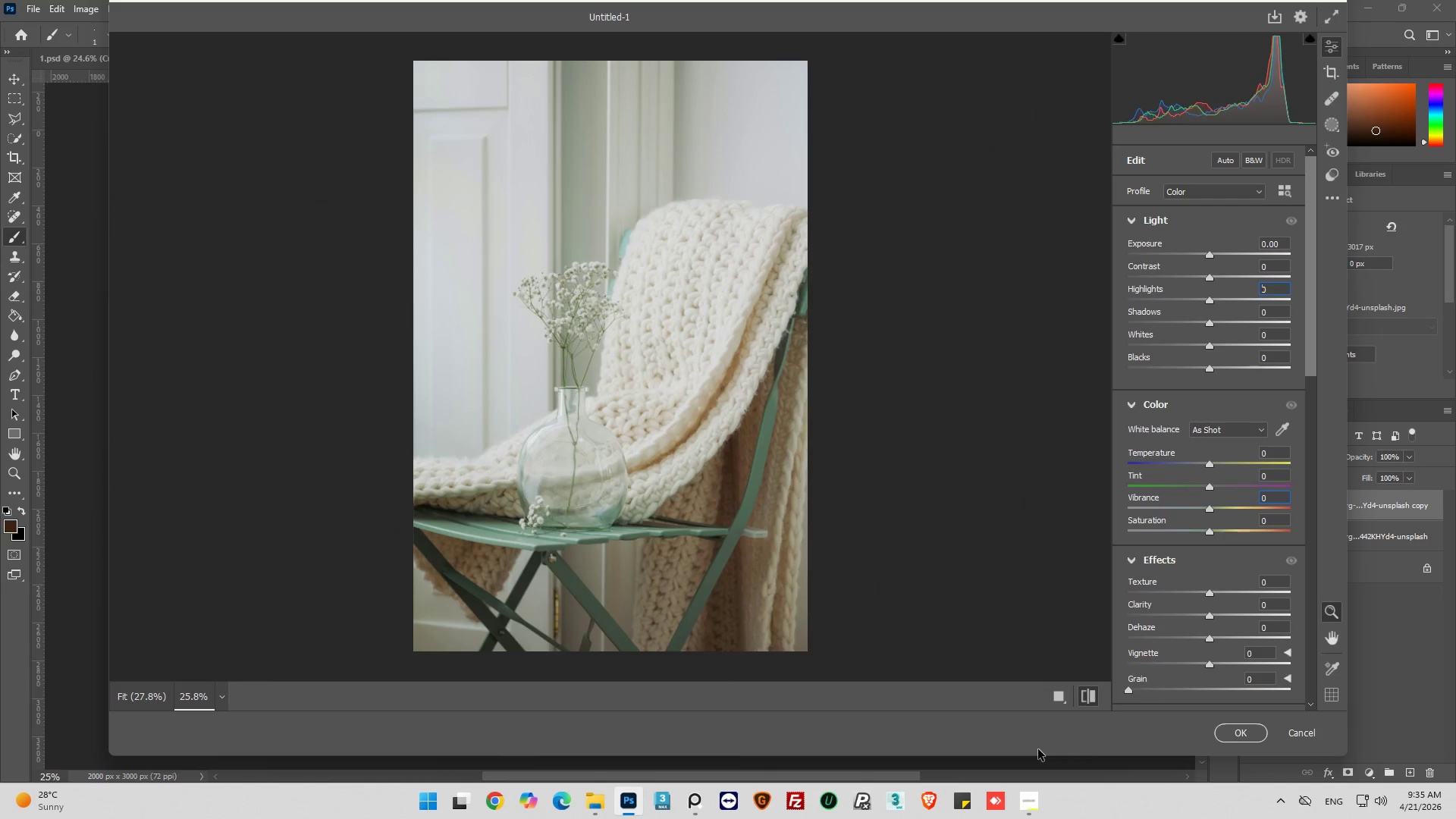 
left_click([1088, 698])
 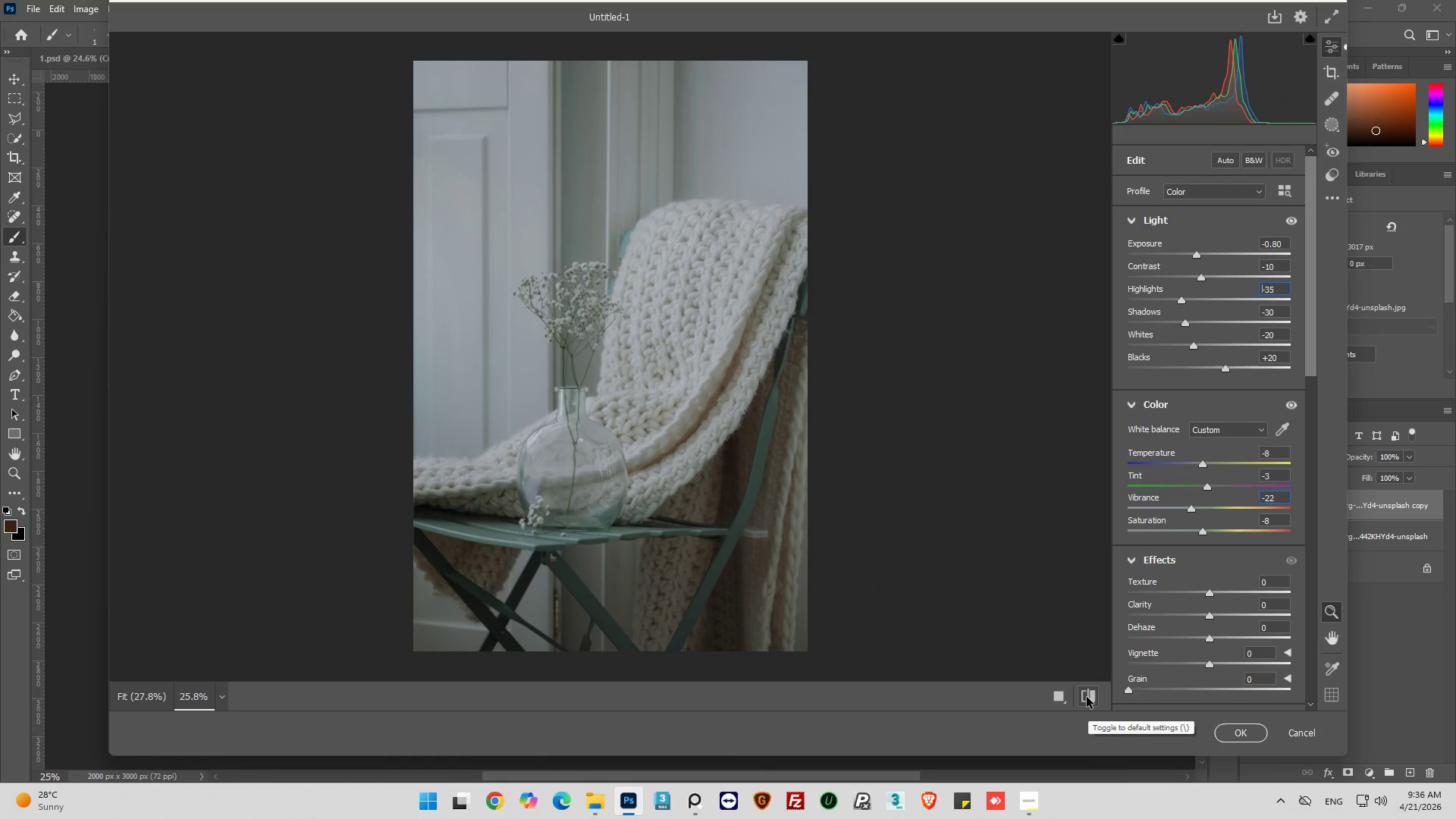 
left_click([1087, 697])
 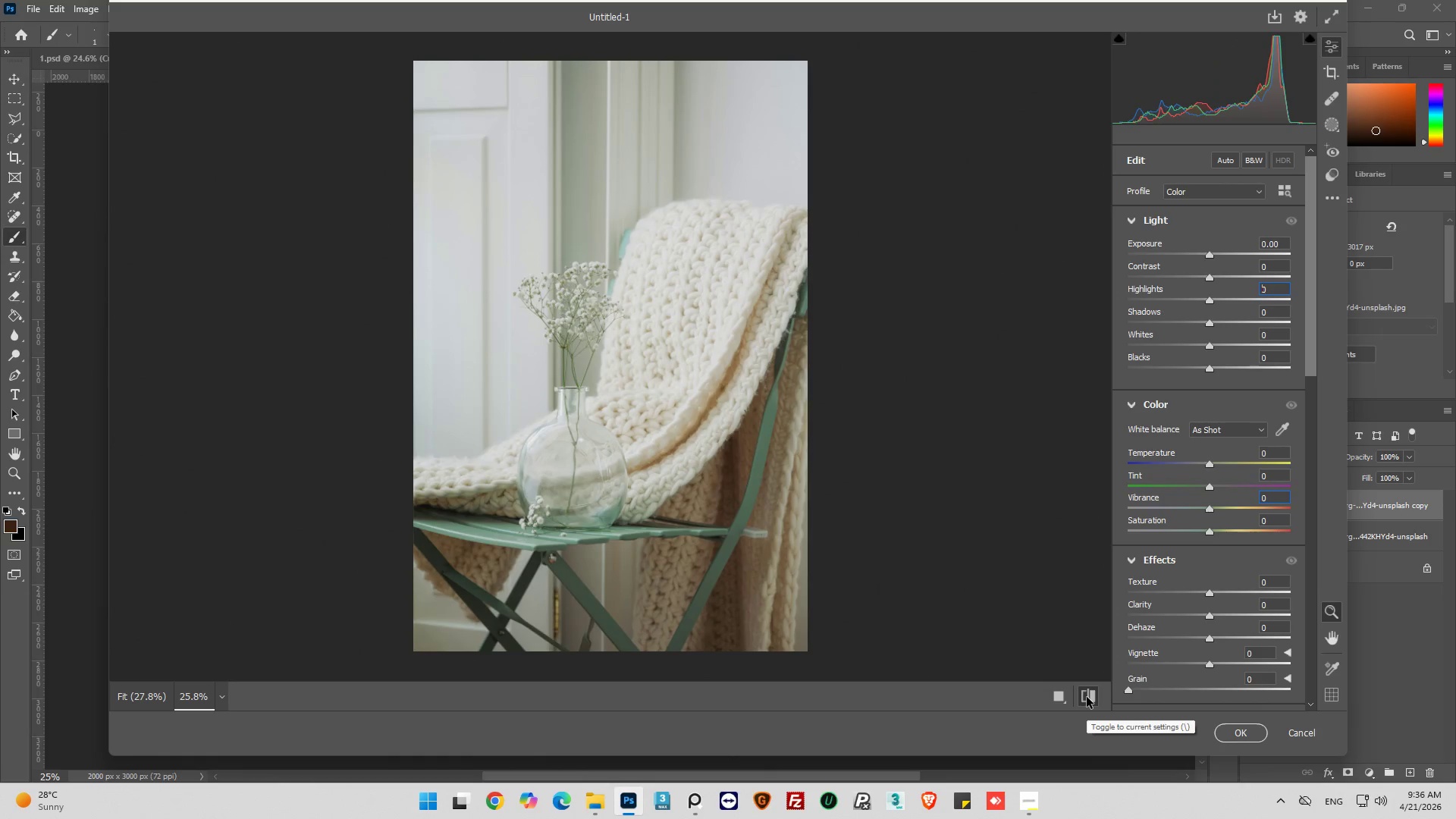 
left_click([1087, 697])
 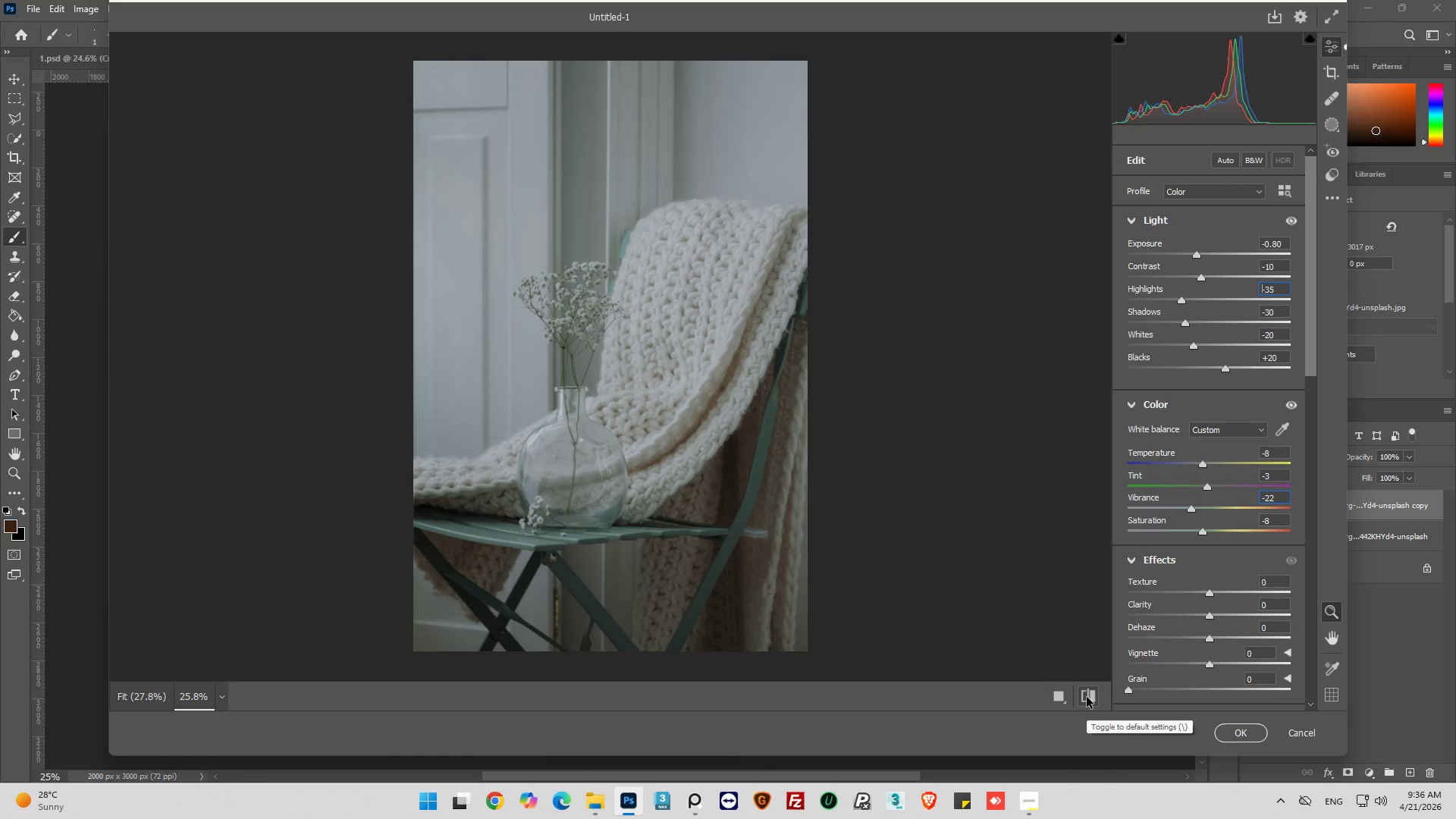 
left_click([1087, 697])
 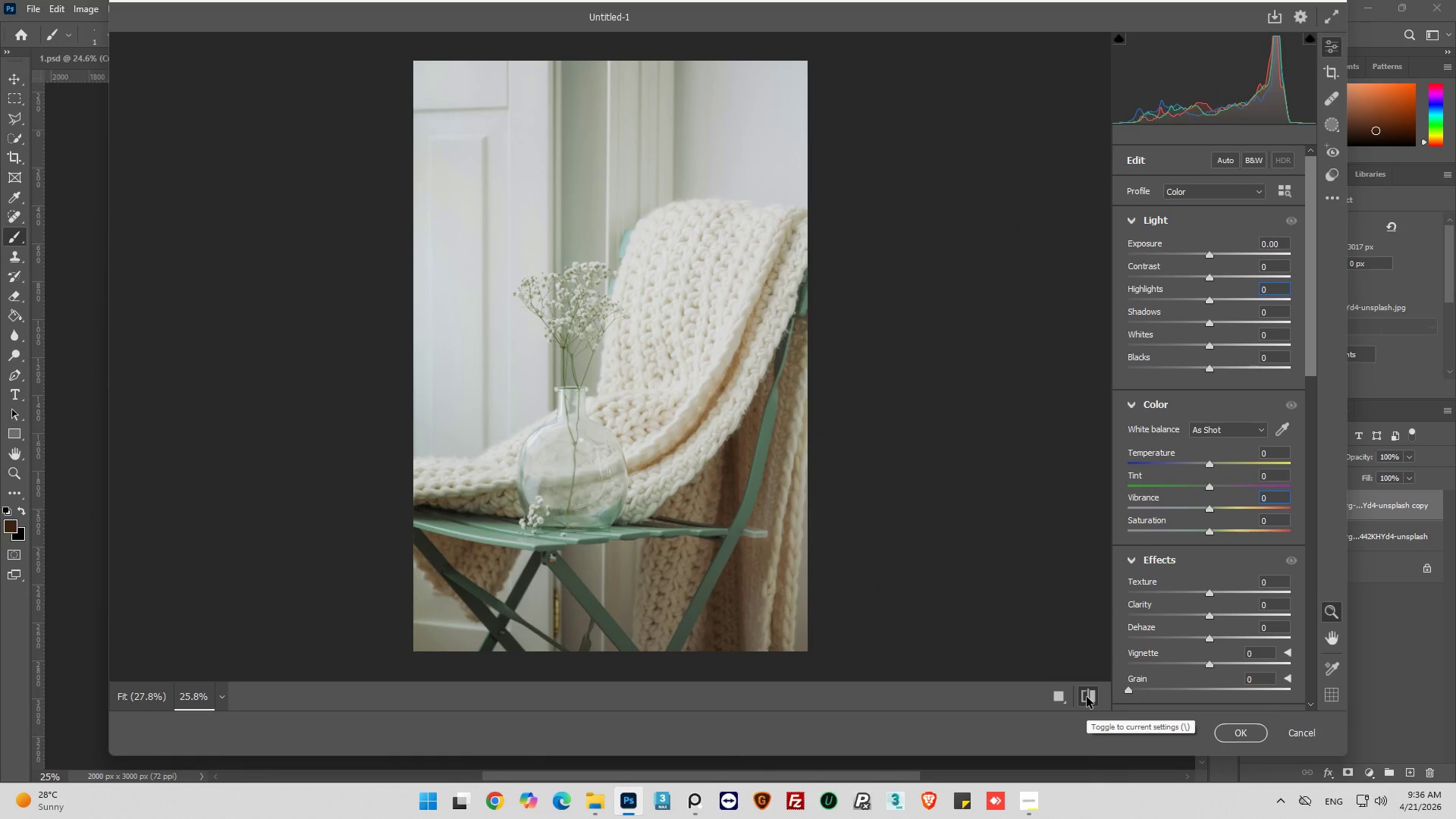 
left_click([1087, 697])
 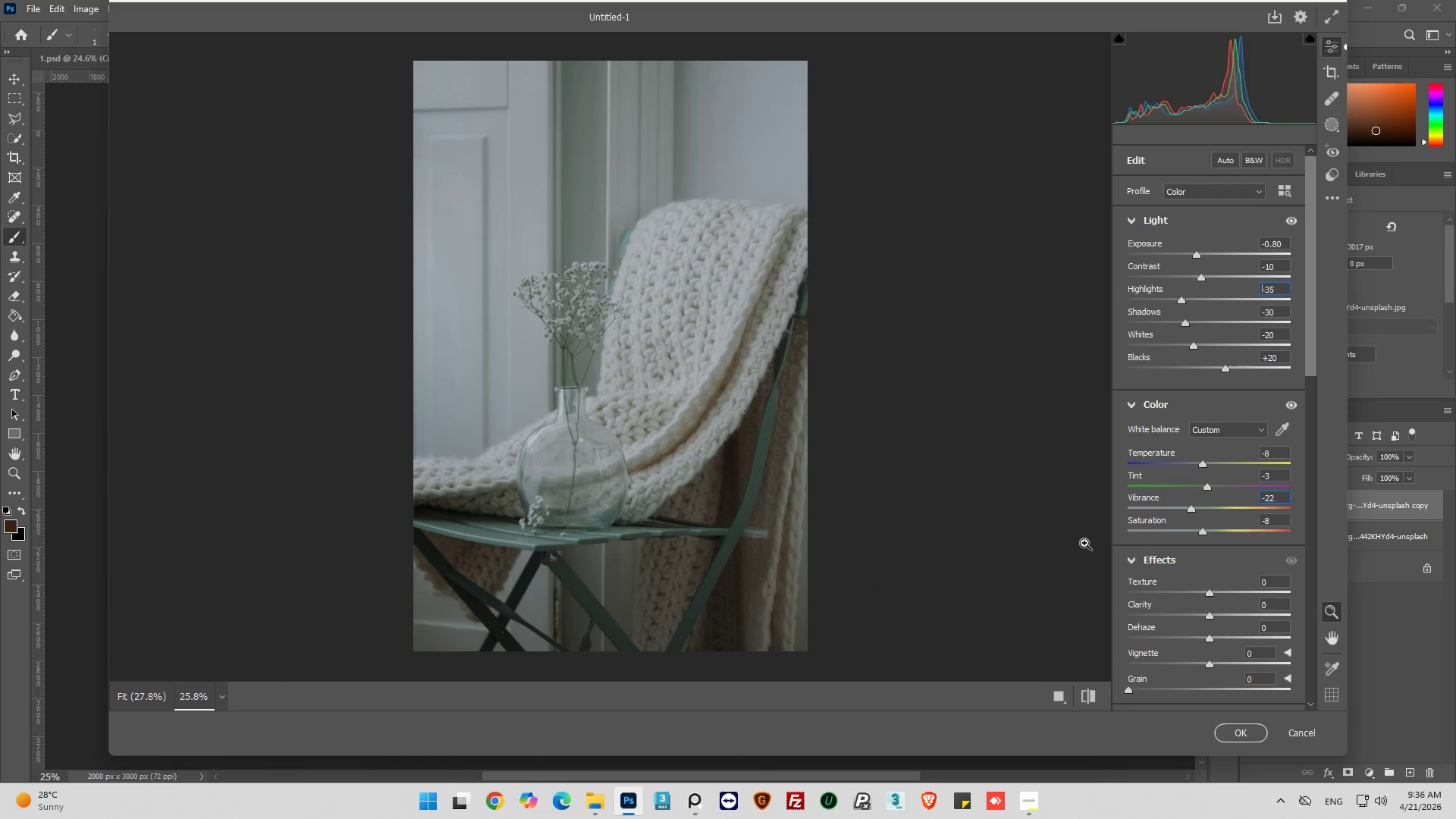 
wait(40.3)
 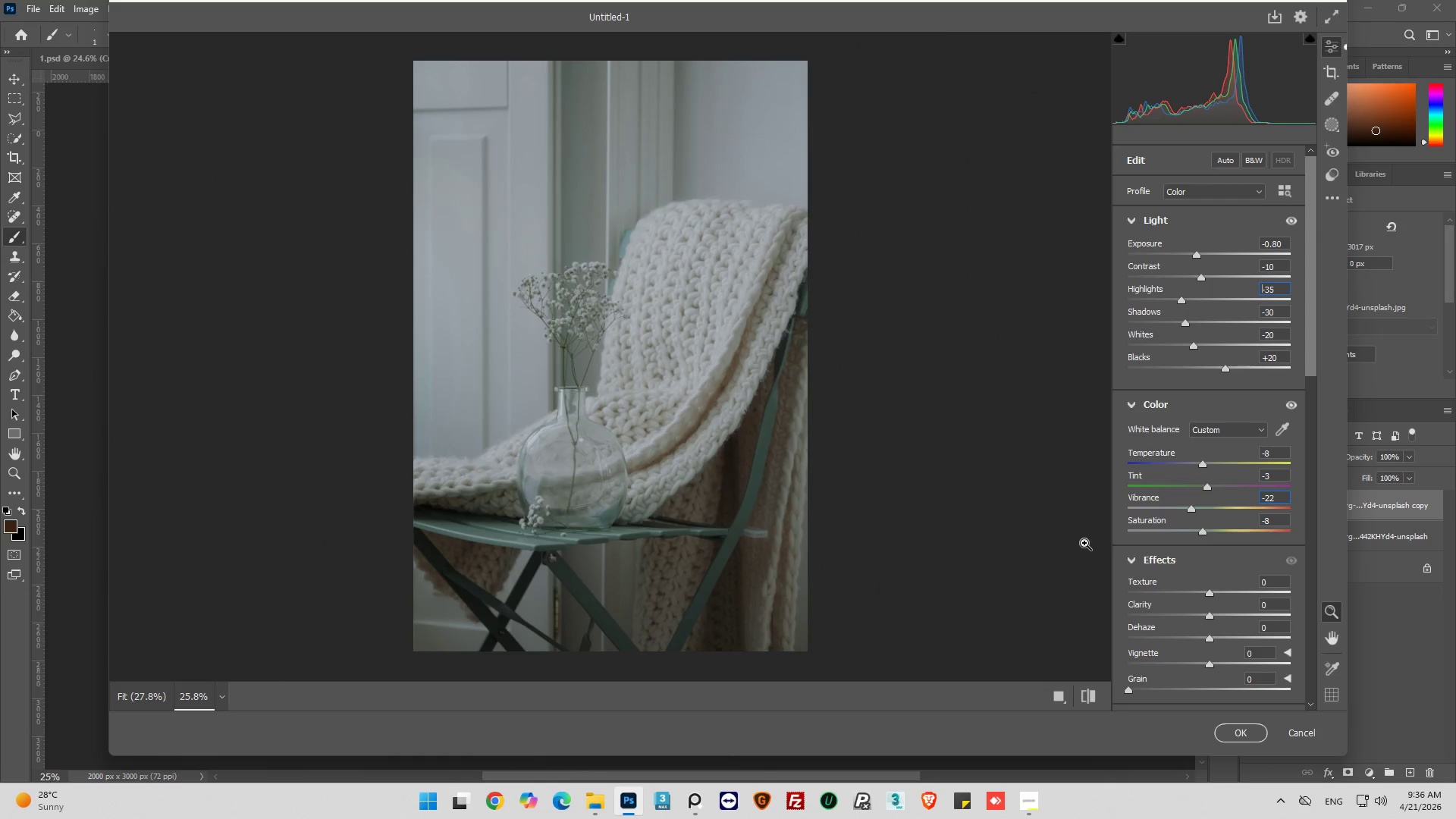 
left_click([1092, 701])
 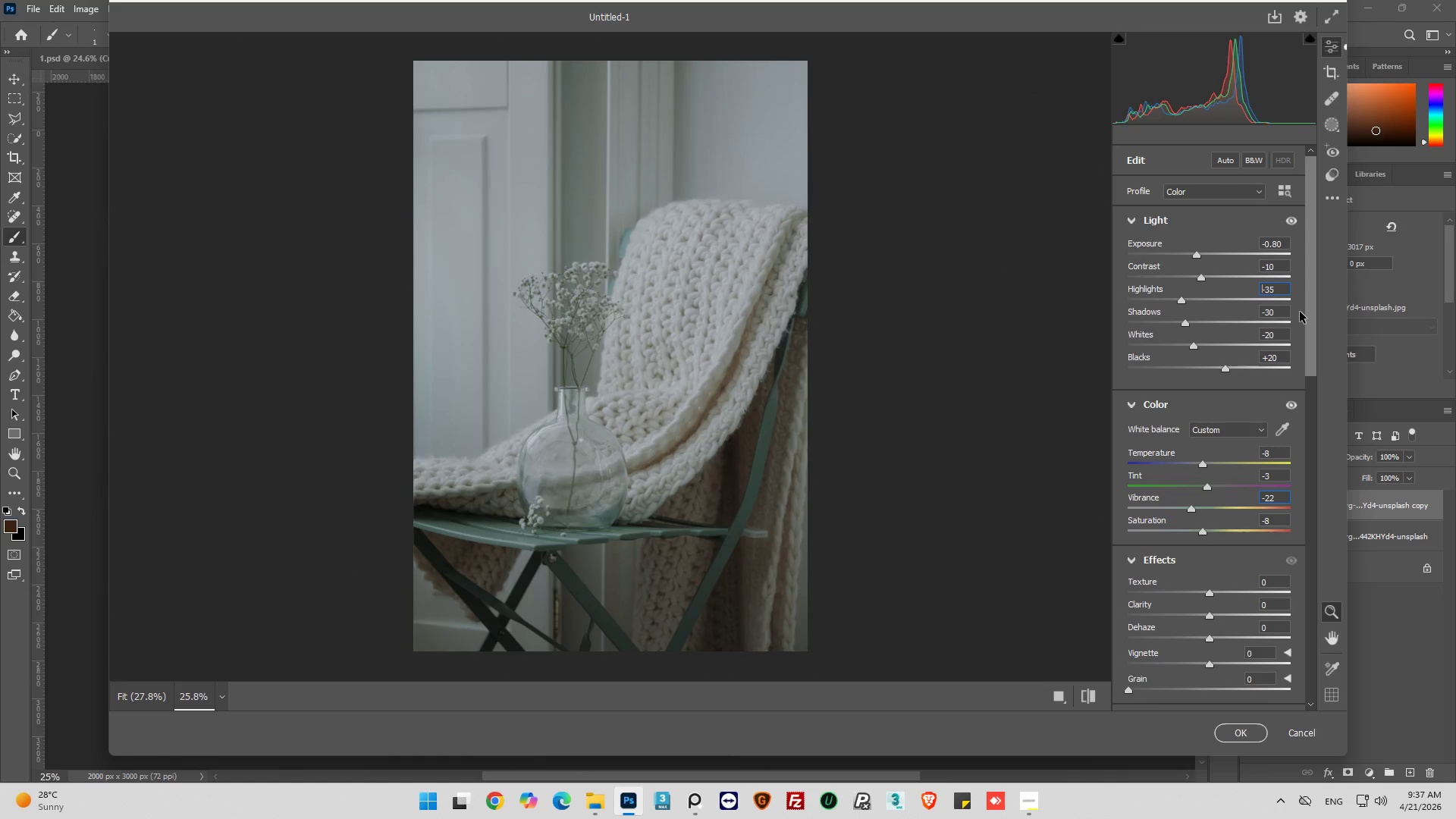 
wait(18.55)
 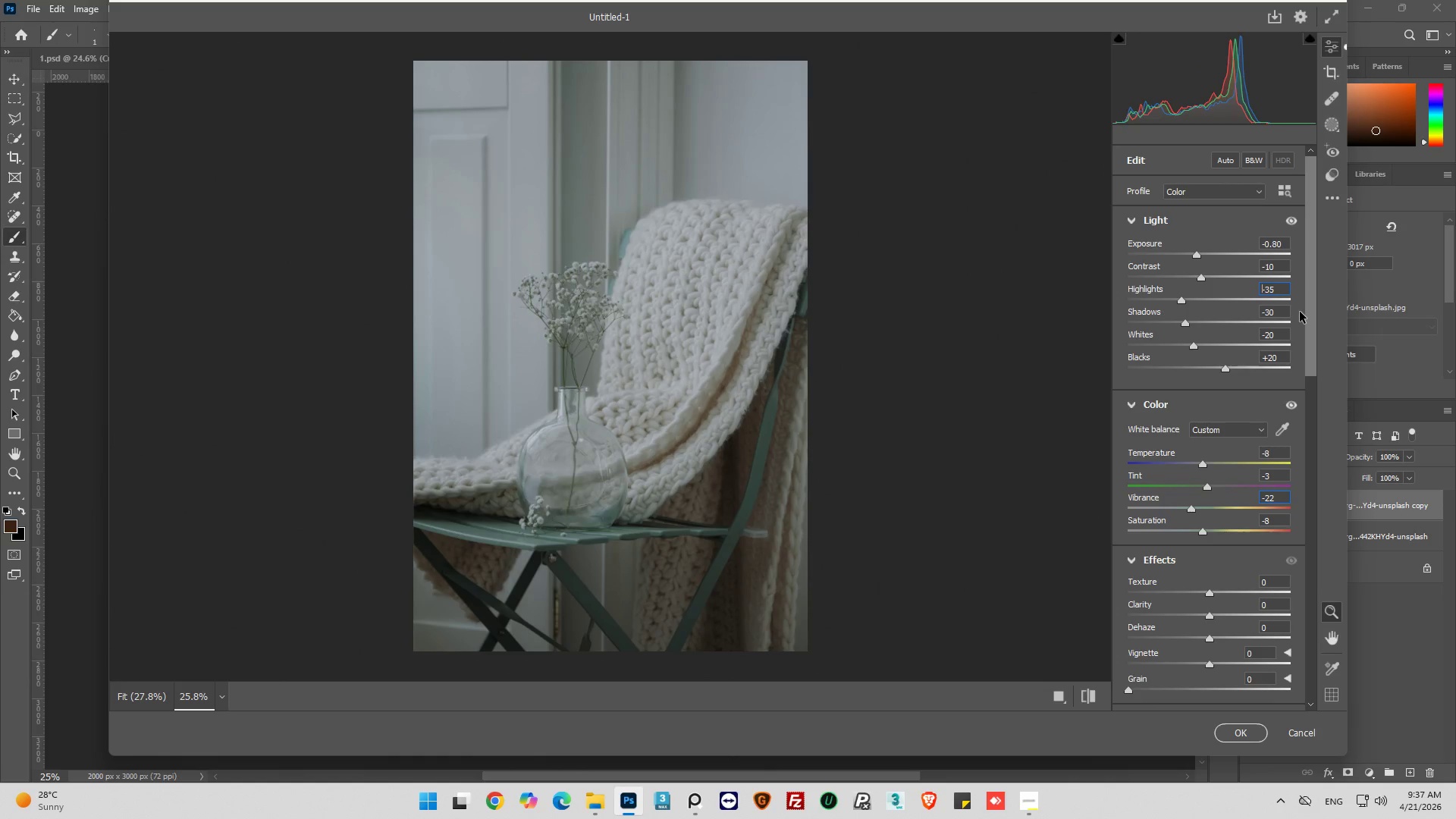 
left_click([1086, 698])
 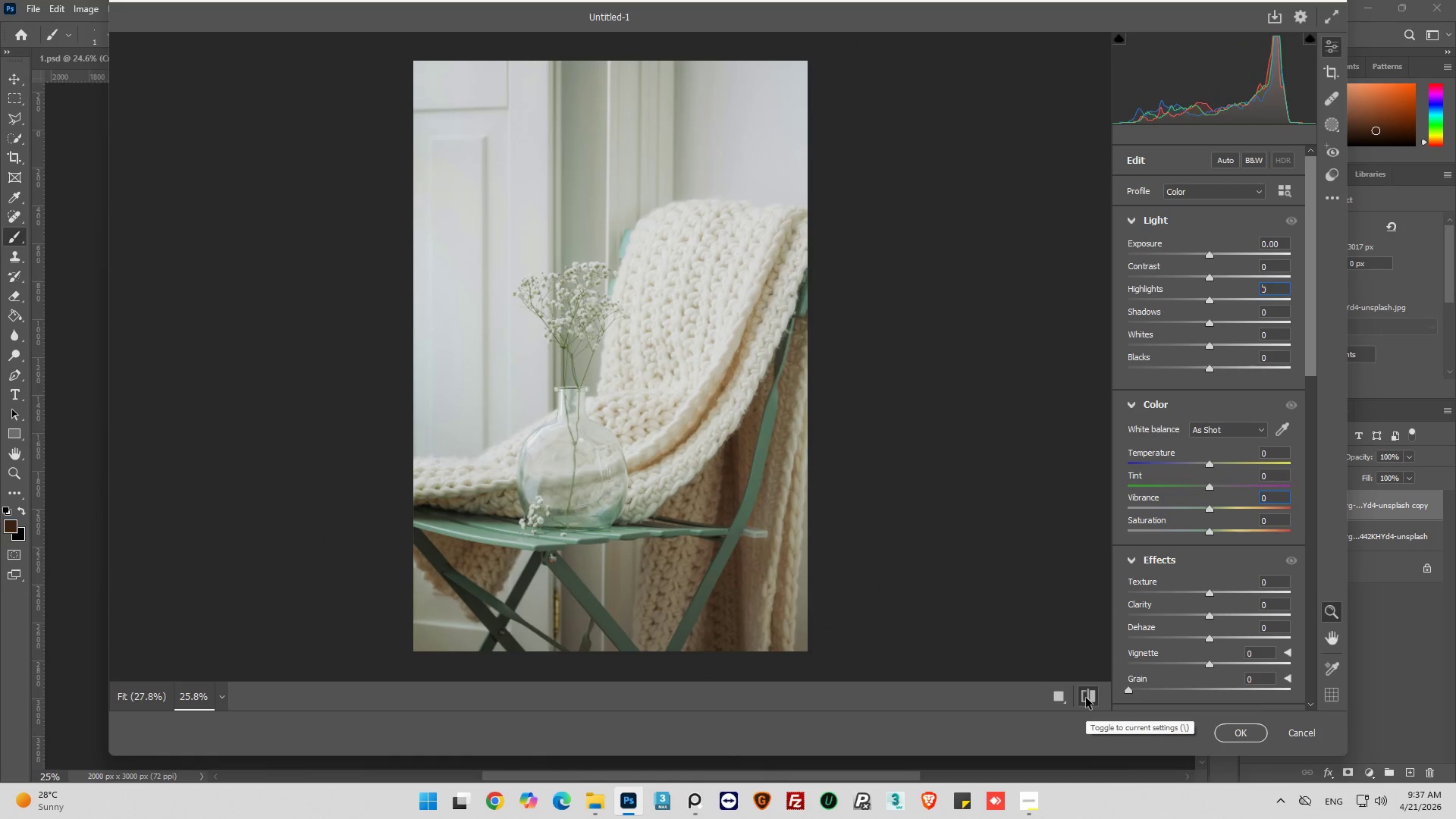 
left_click([1086, 698])
 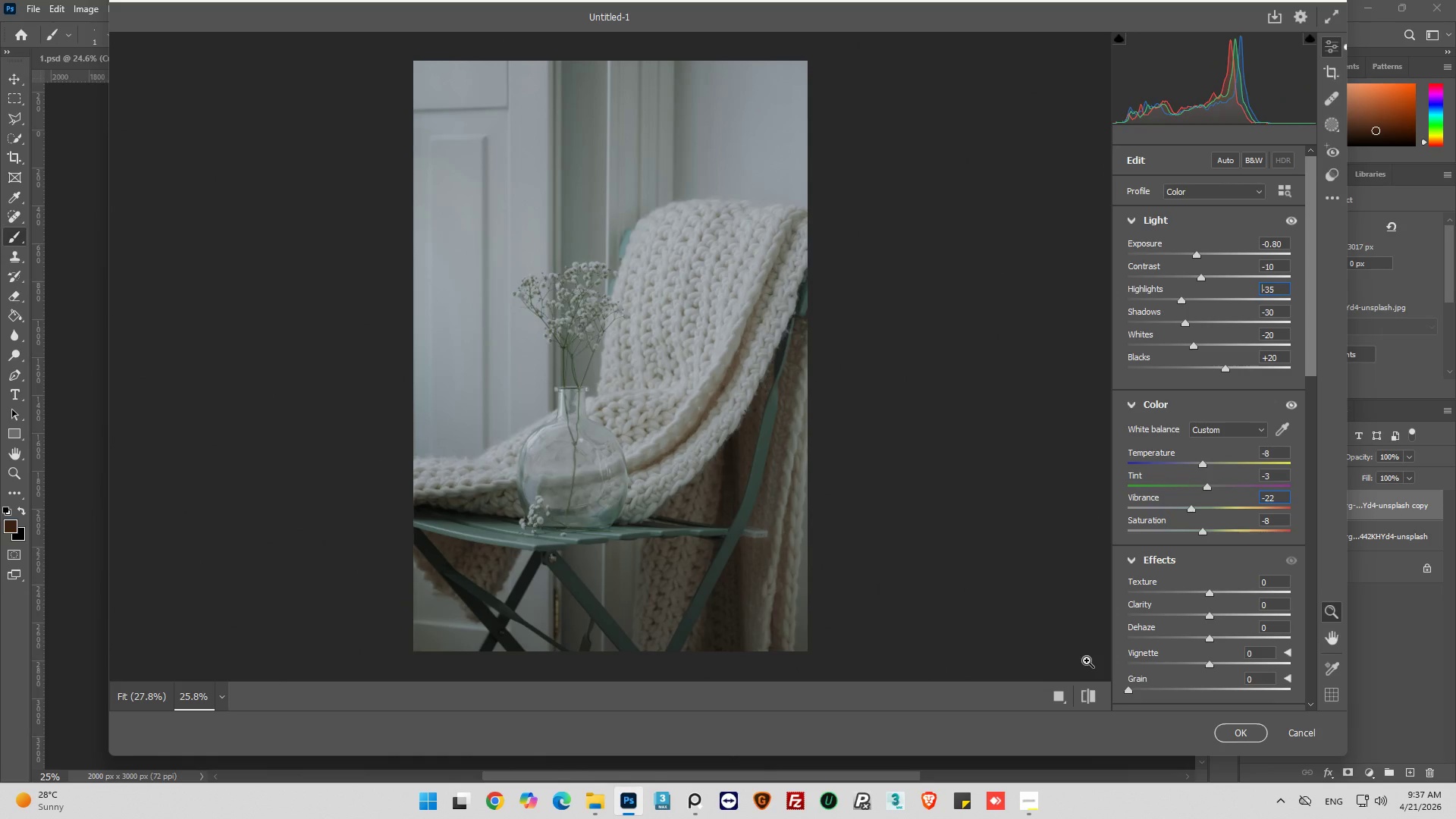 
wait(8.05)
 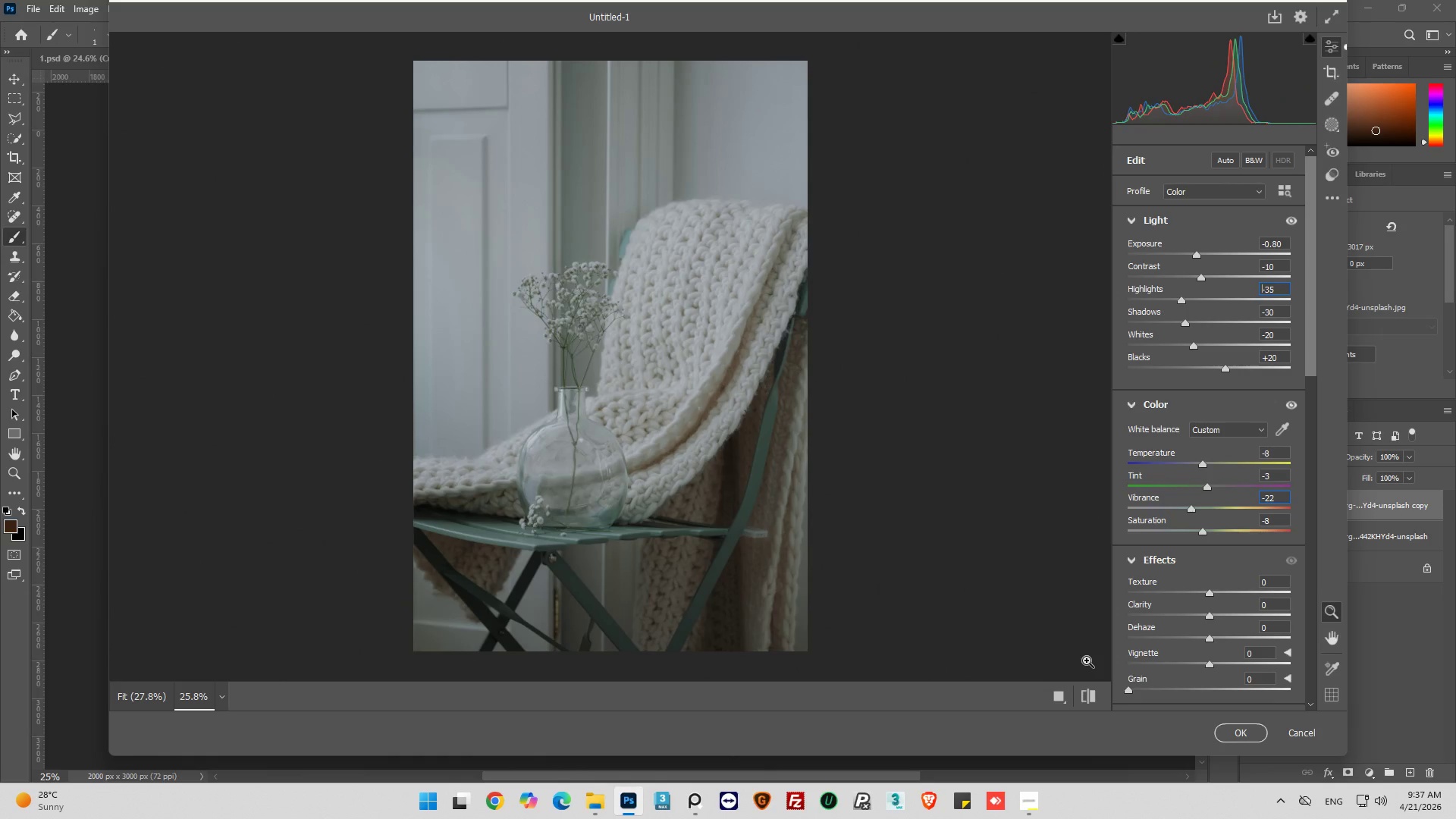 
left_click_drag(start_coordinate=[1312, 366], to_coordinate=[1318, 425])
 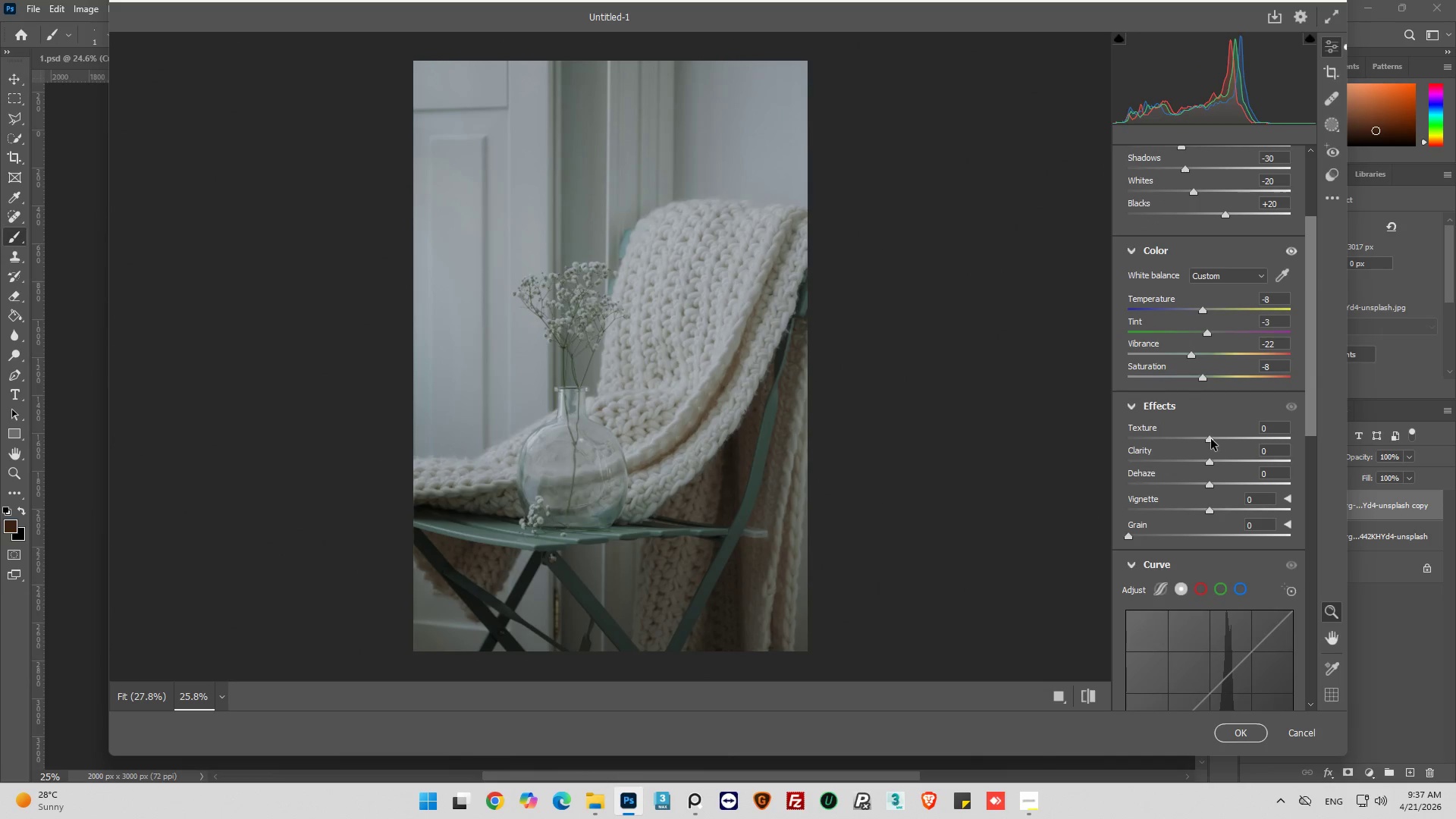 
left_click_drag(start_coordinate=[1212, 438], to_coordinate=[1226, 442])
 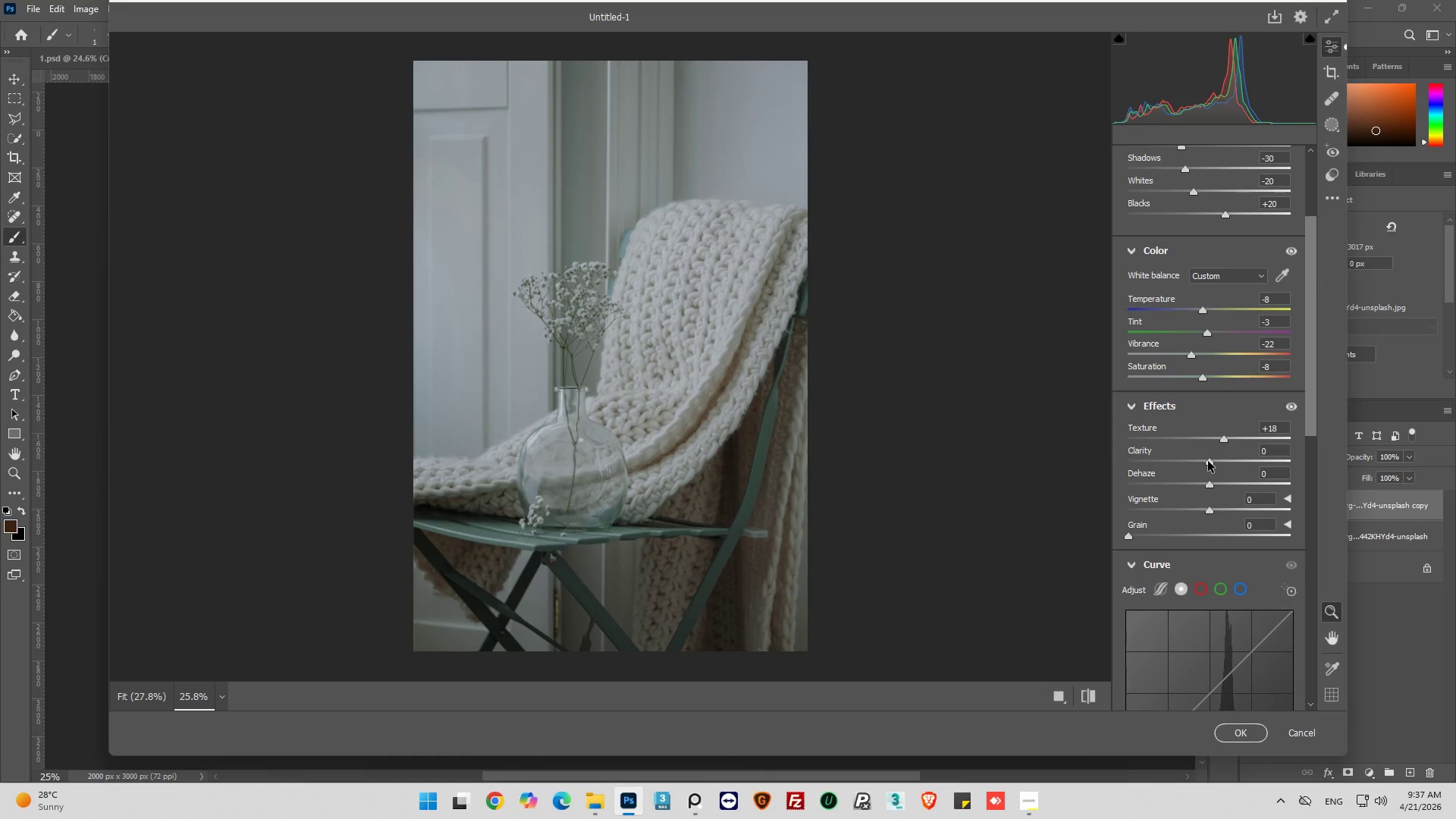 
left_click_drag(start_coordinate=[1210, 465], to_coordinate=[1207, 466])
 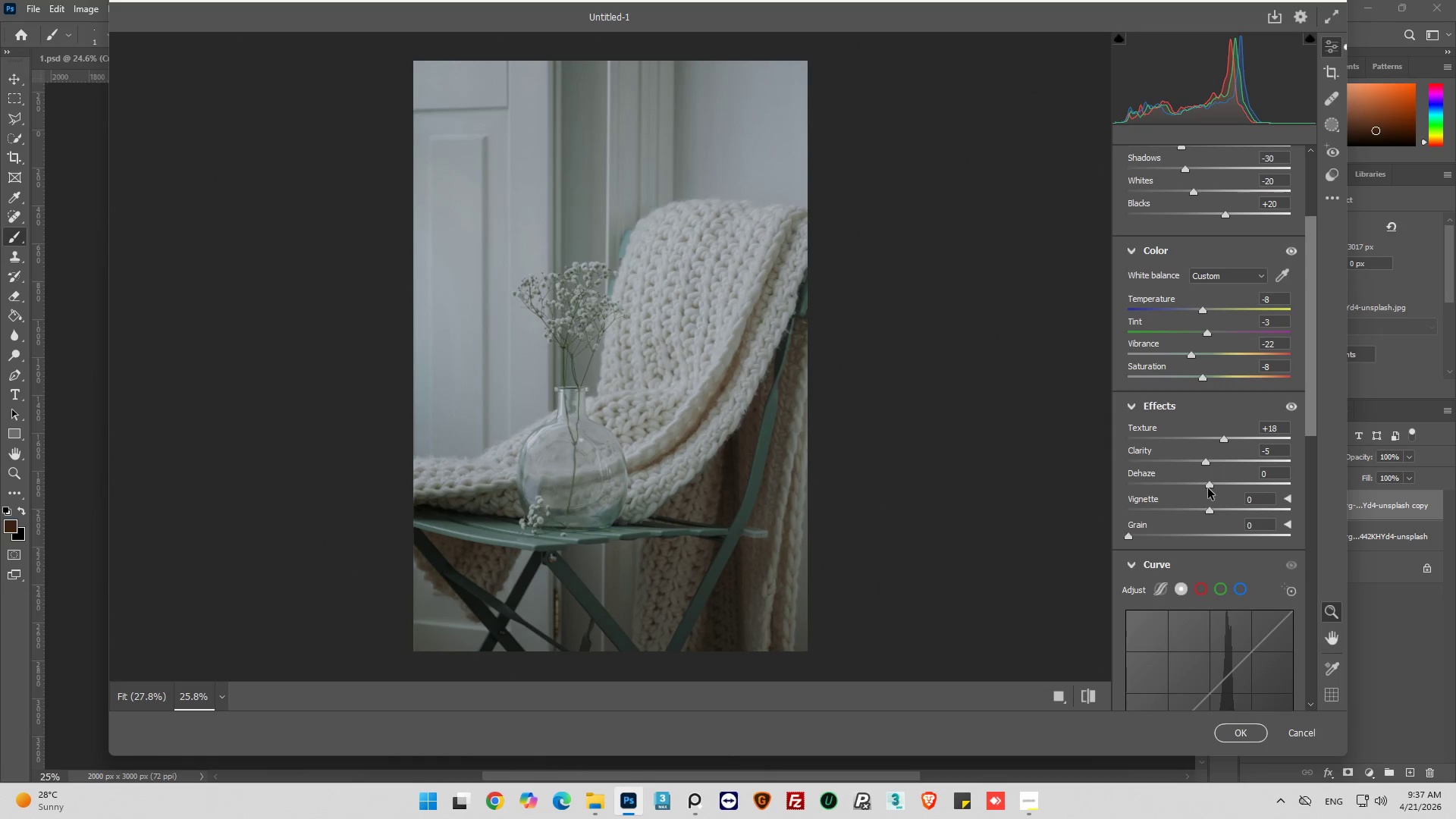 
left_click_drag(start_coordinate=[1210, 486], to_coordinate=[1203, 485])
 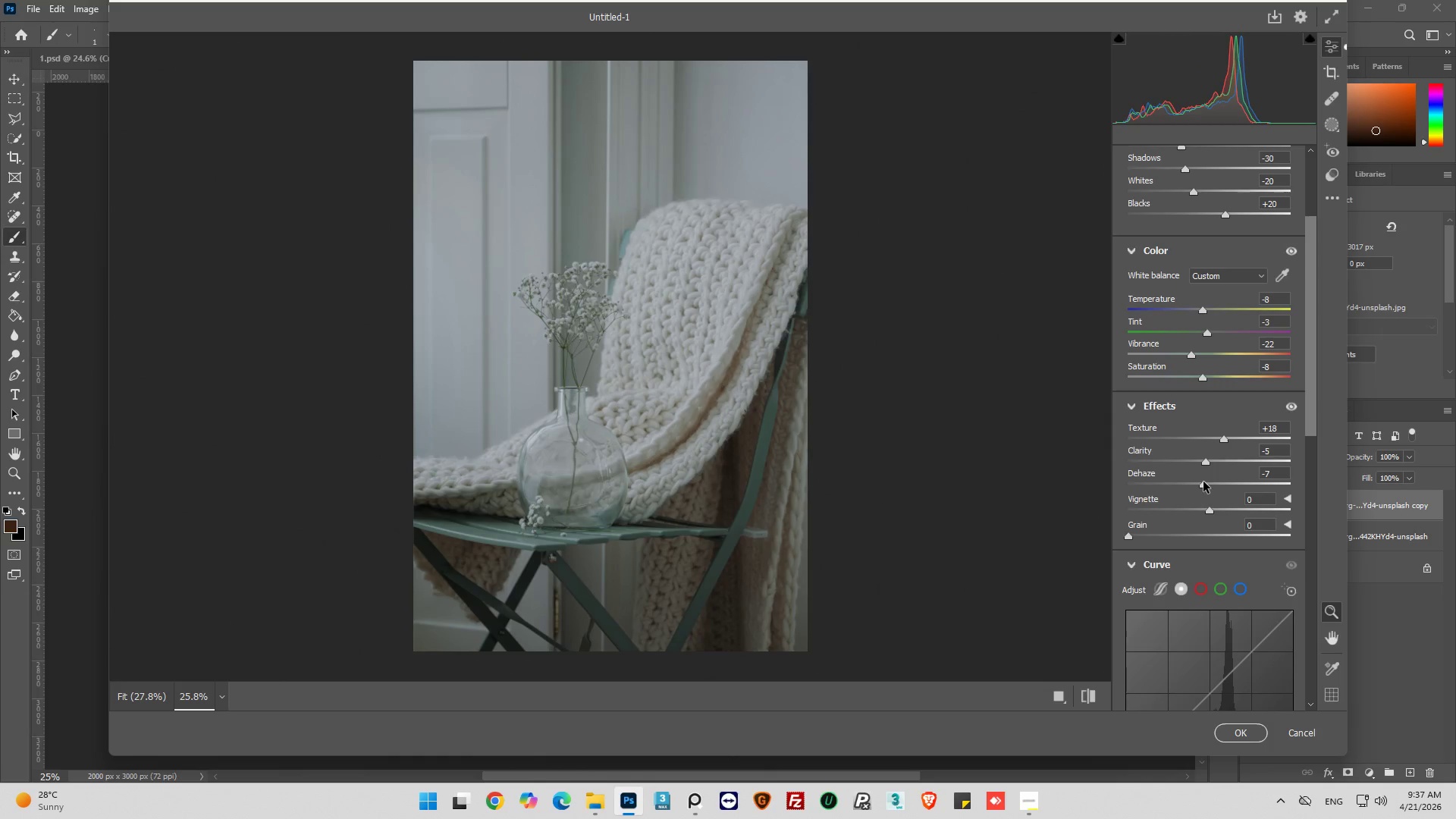 
wait(12.78)
 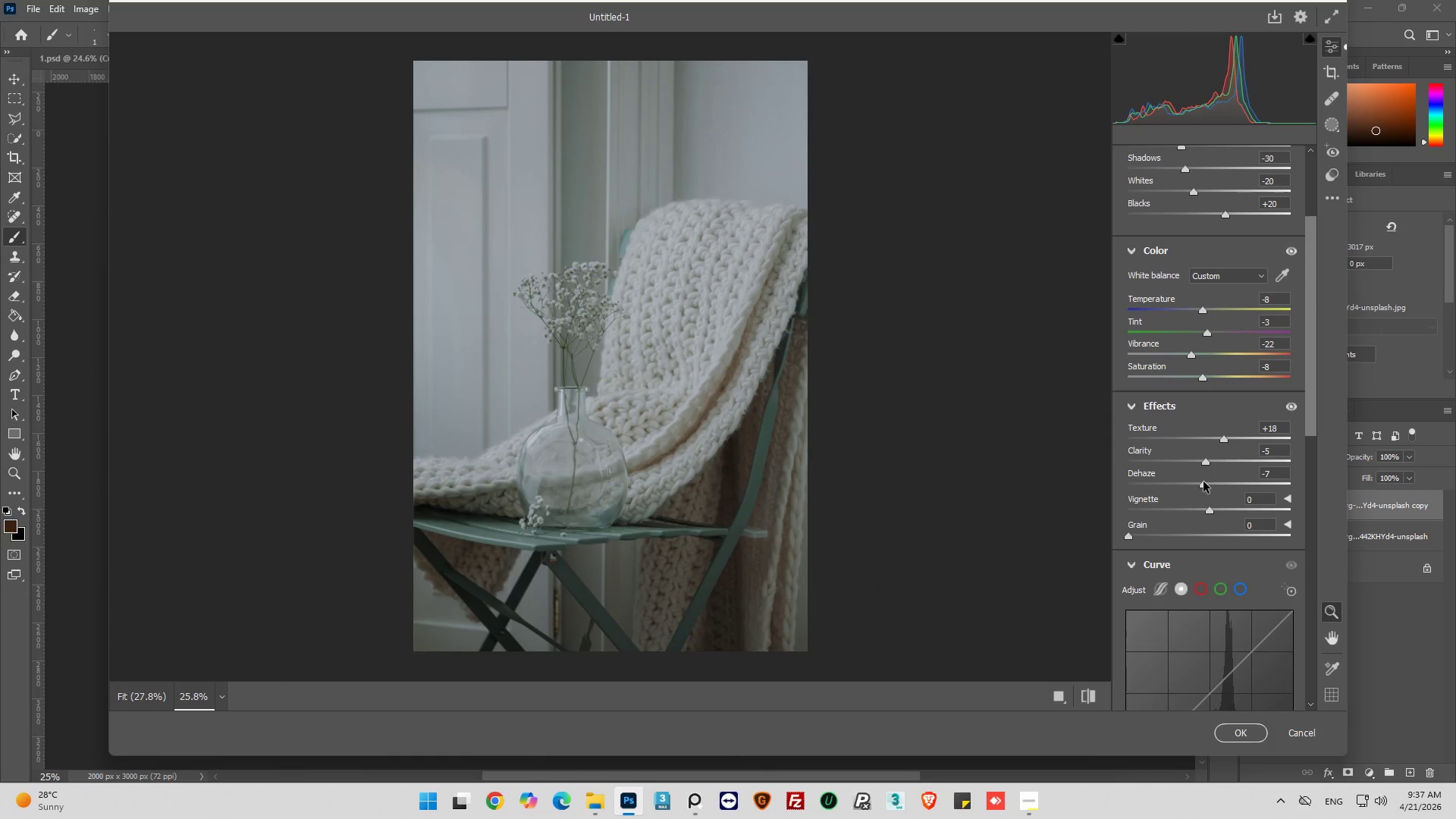 
left_click([1291, 406])
 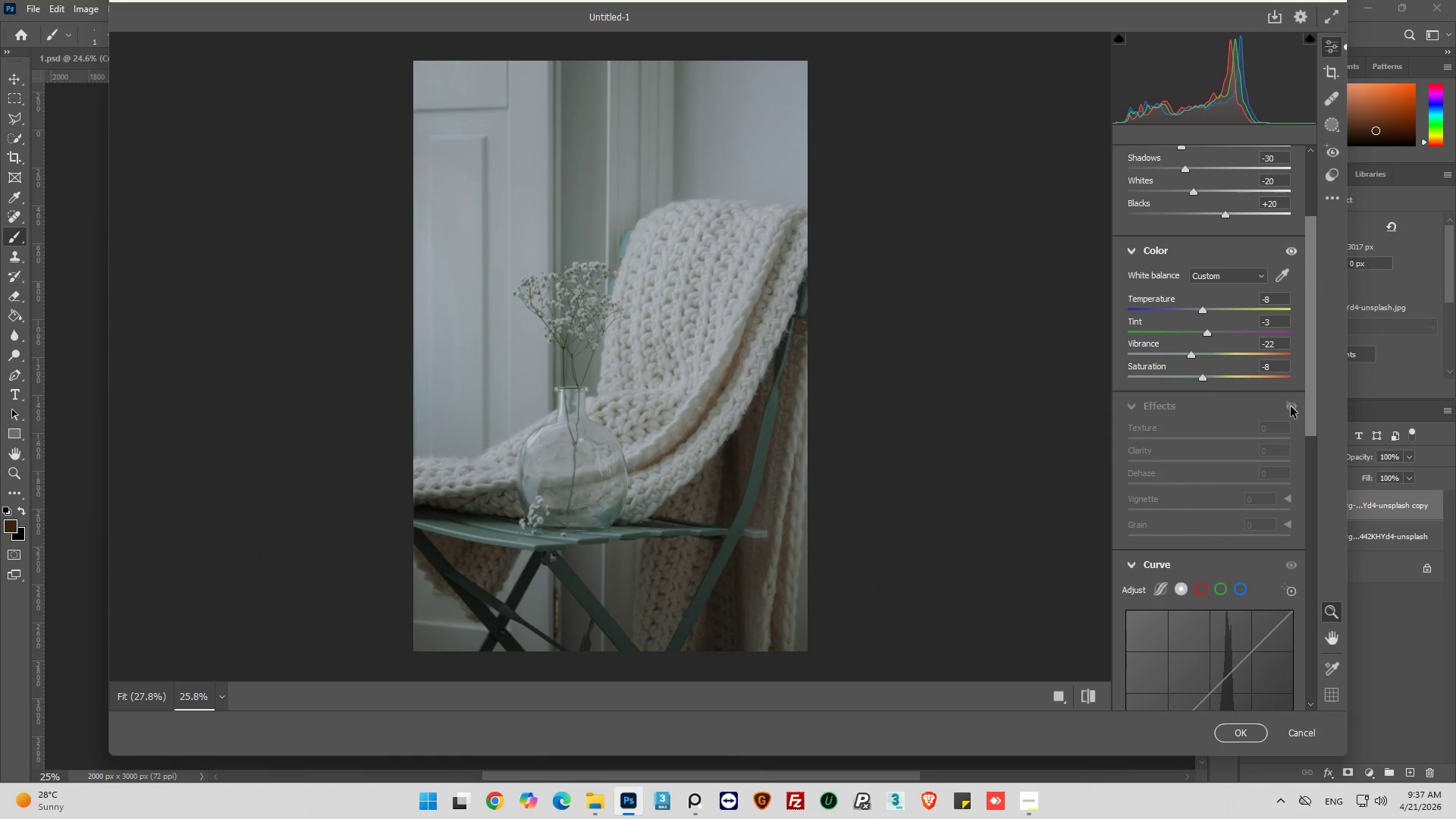 
left_click([1291, 406])
 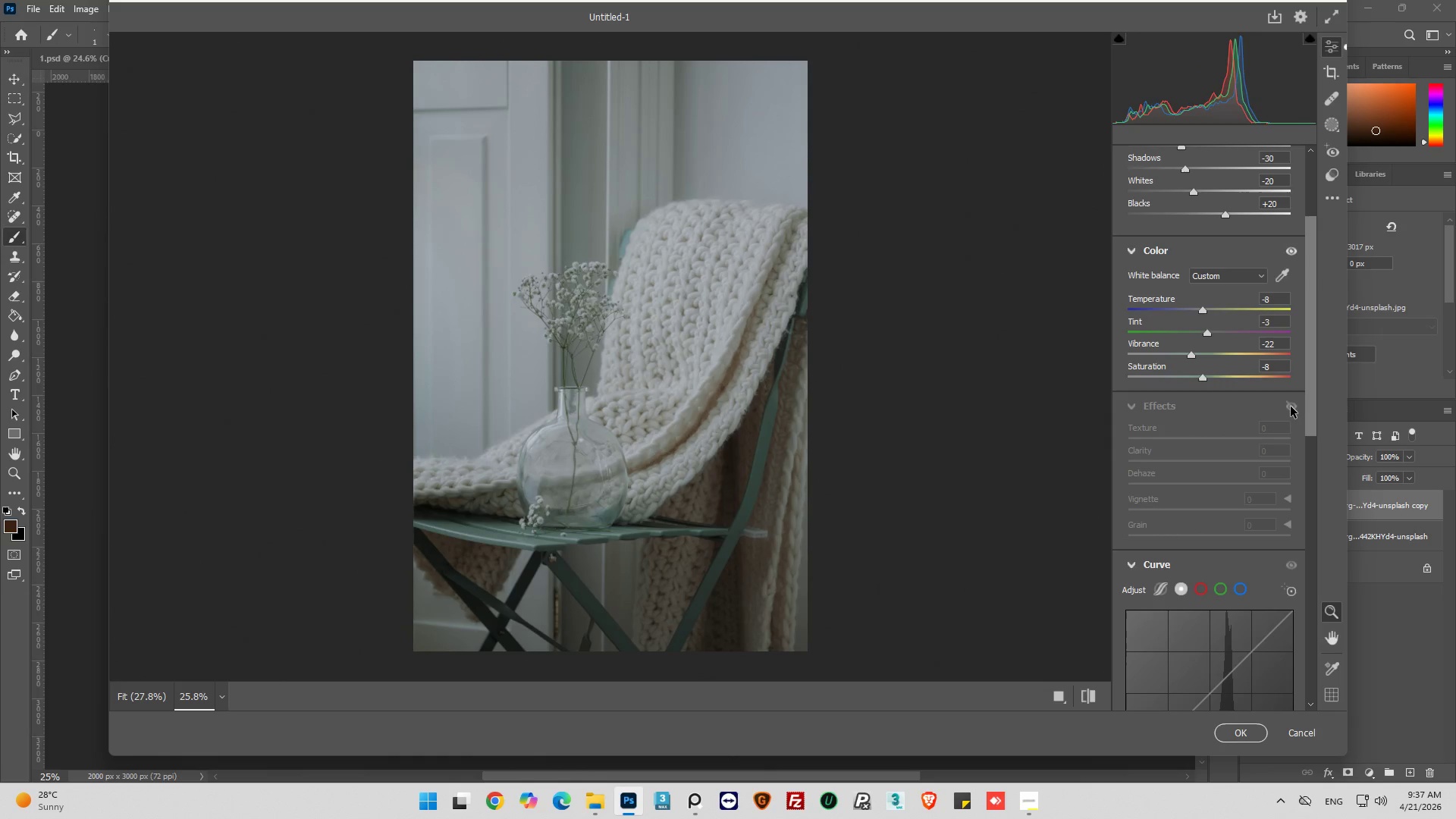 
left_click([1291, 406])
 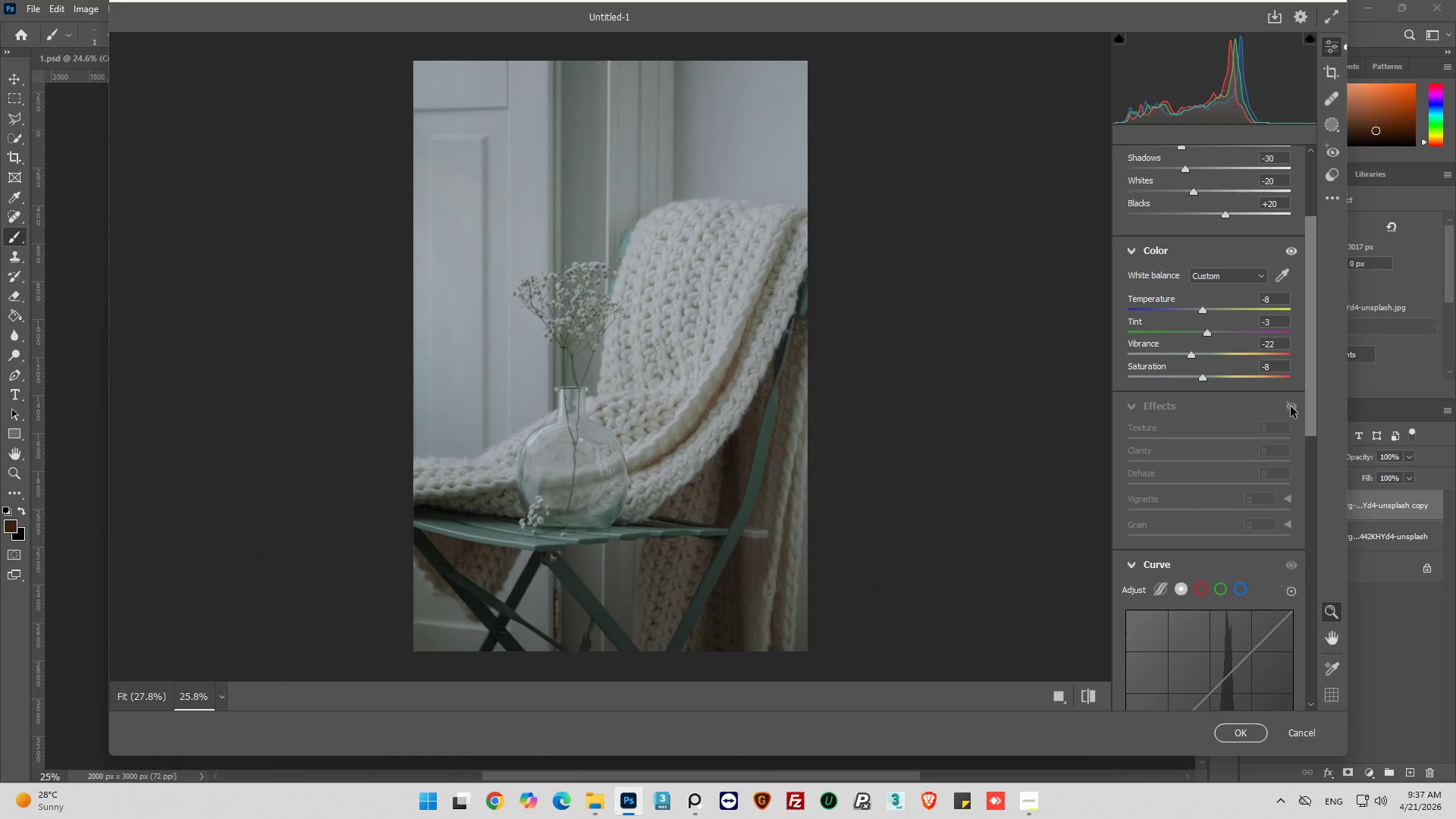 
left_click([1291, 406])
 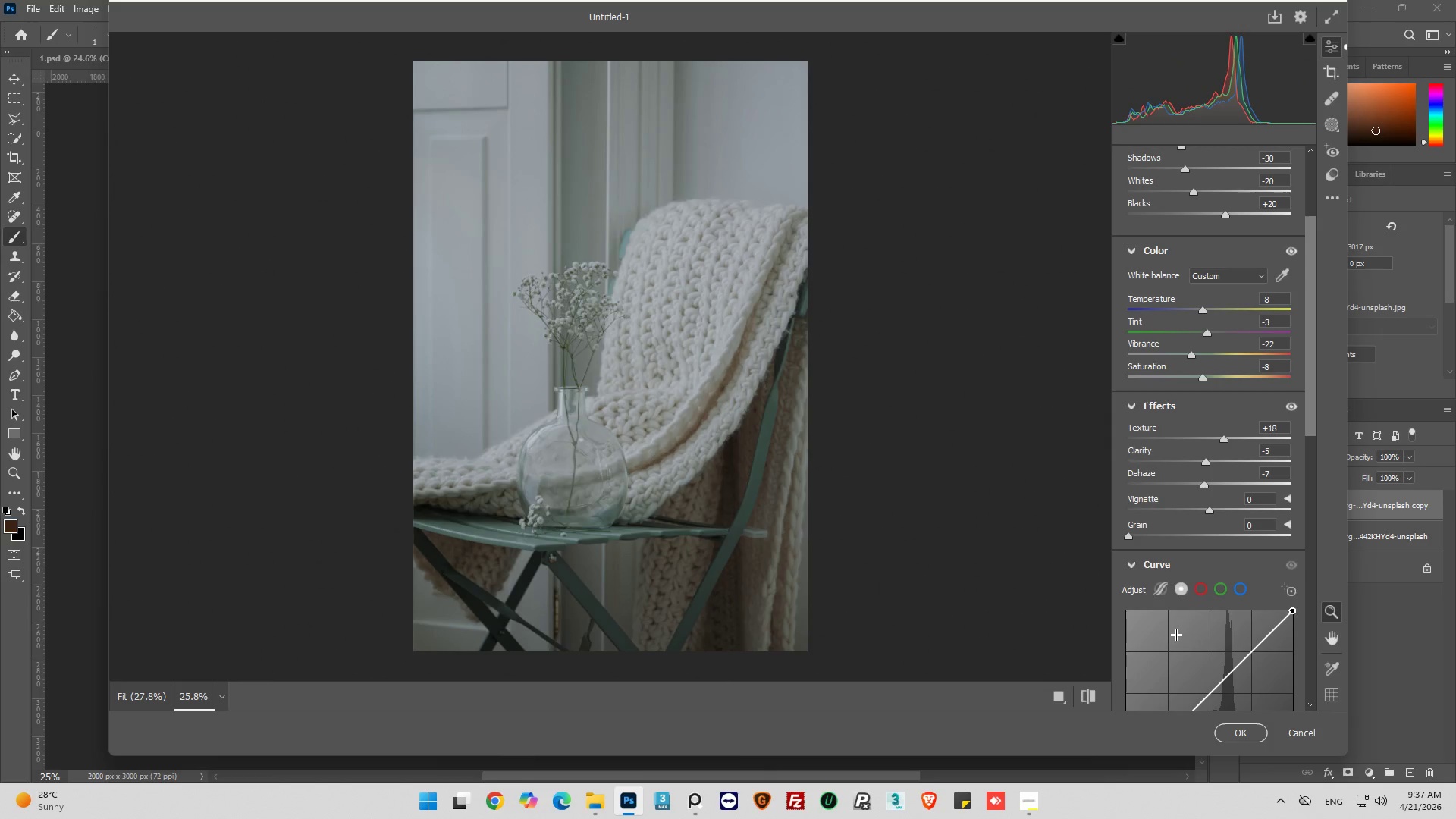 
wait(10.12)
 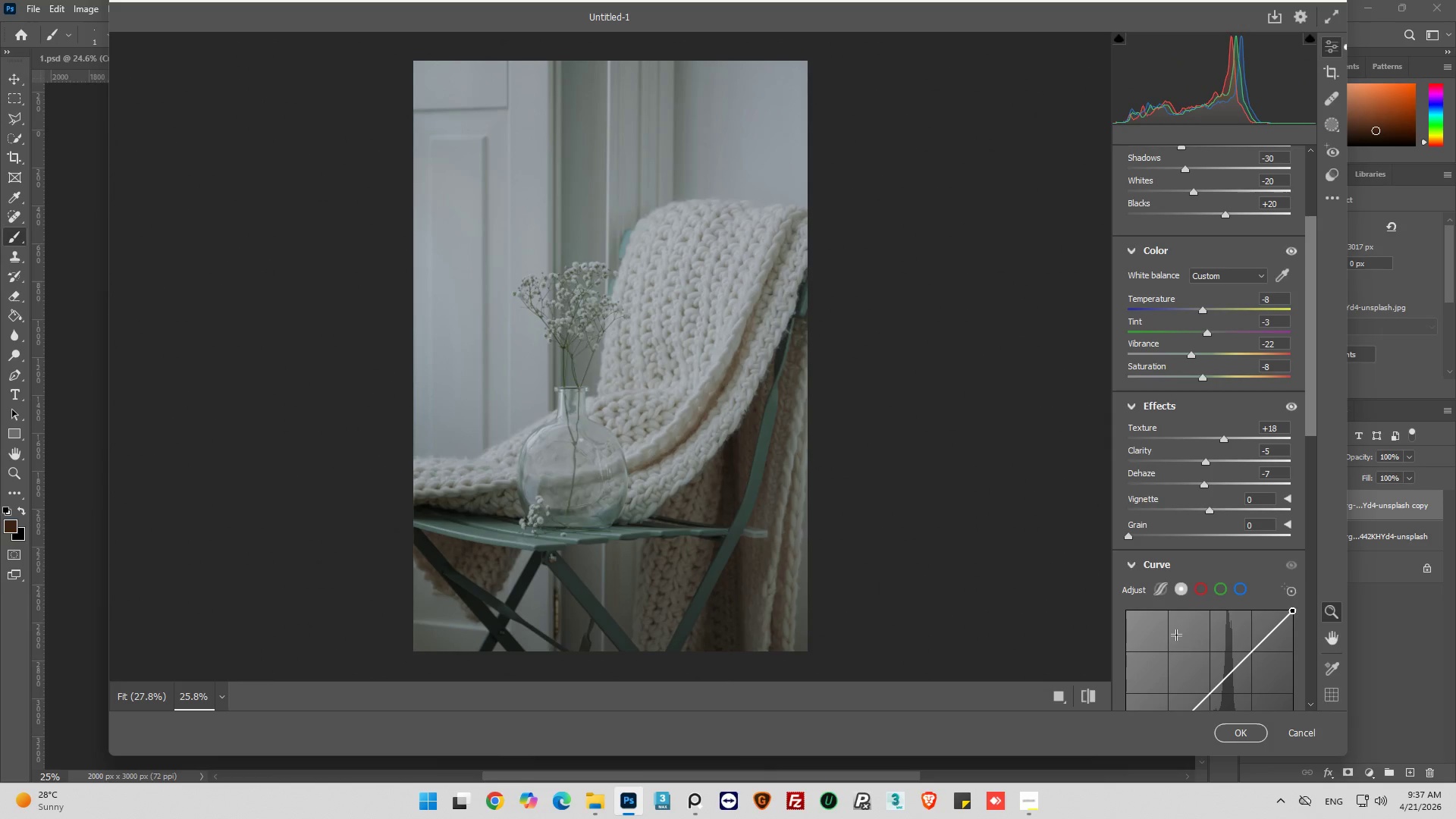 
left_click_drag(start_coordinate=[1313, 381], to_coordinate=[1298, 445])
 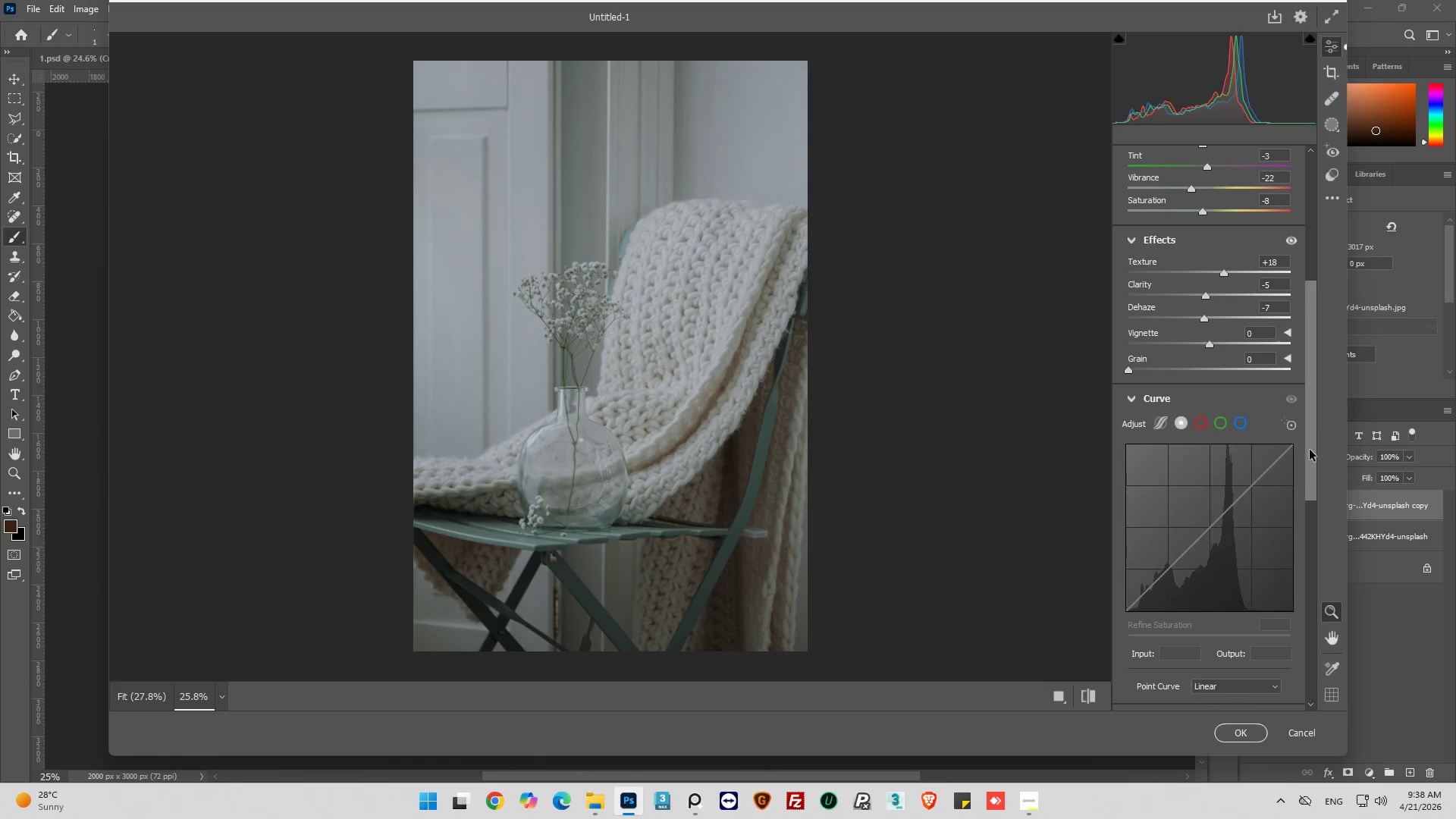 
left_click_drag(start_coordinate=[1310, 447], to_coordinate=[1310, 461])
 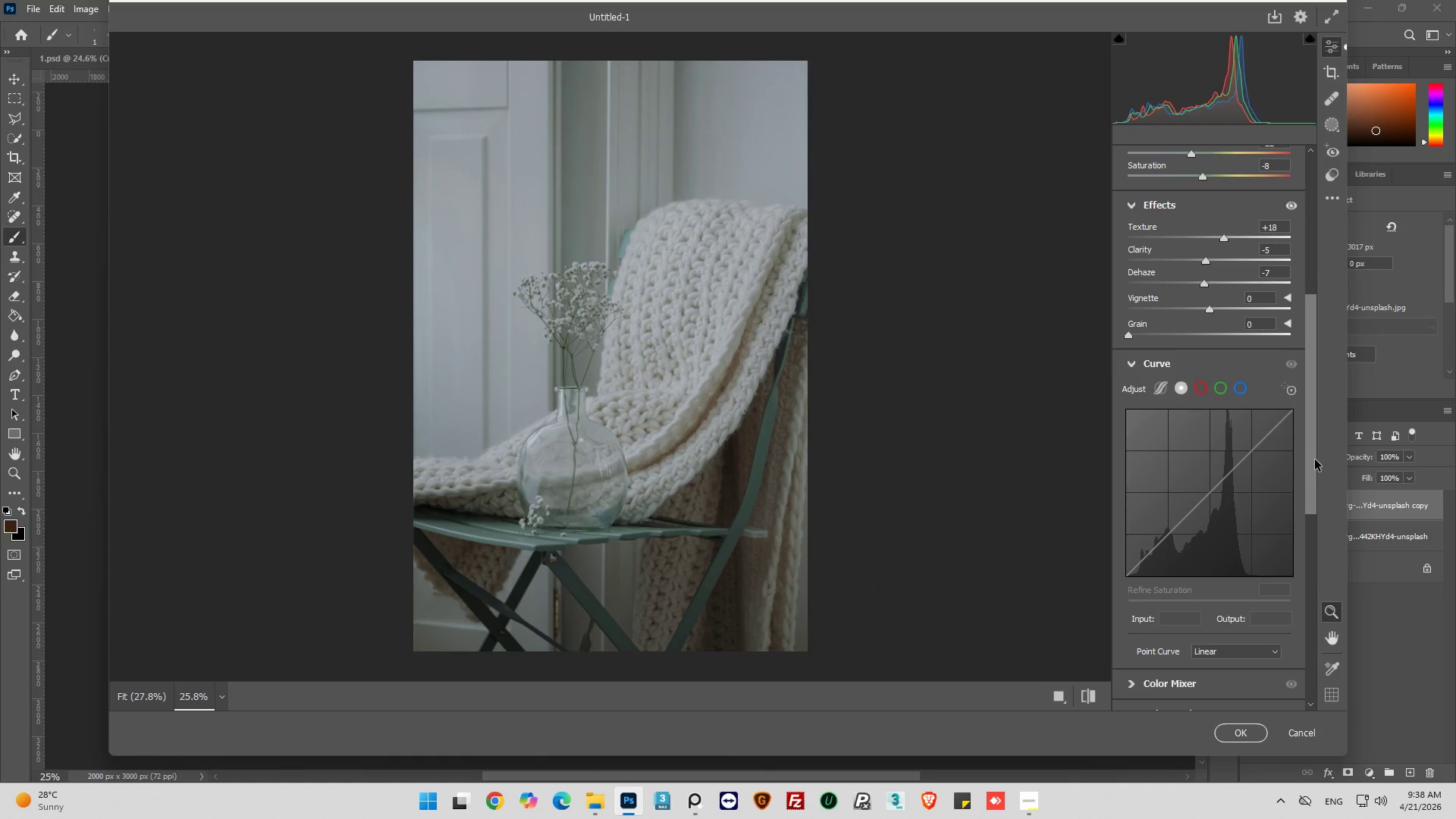 
wait(14.2)
 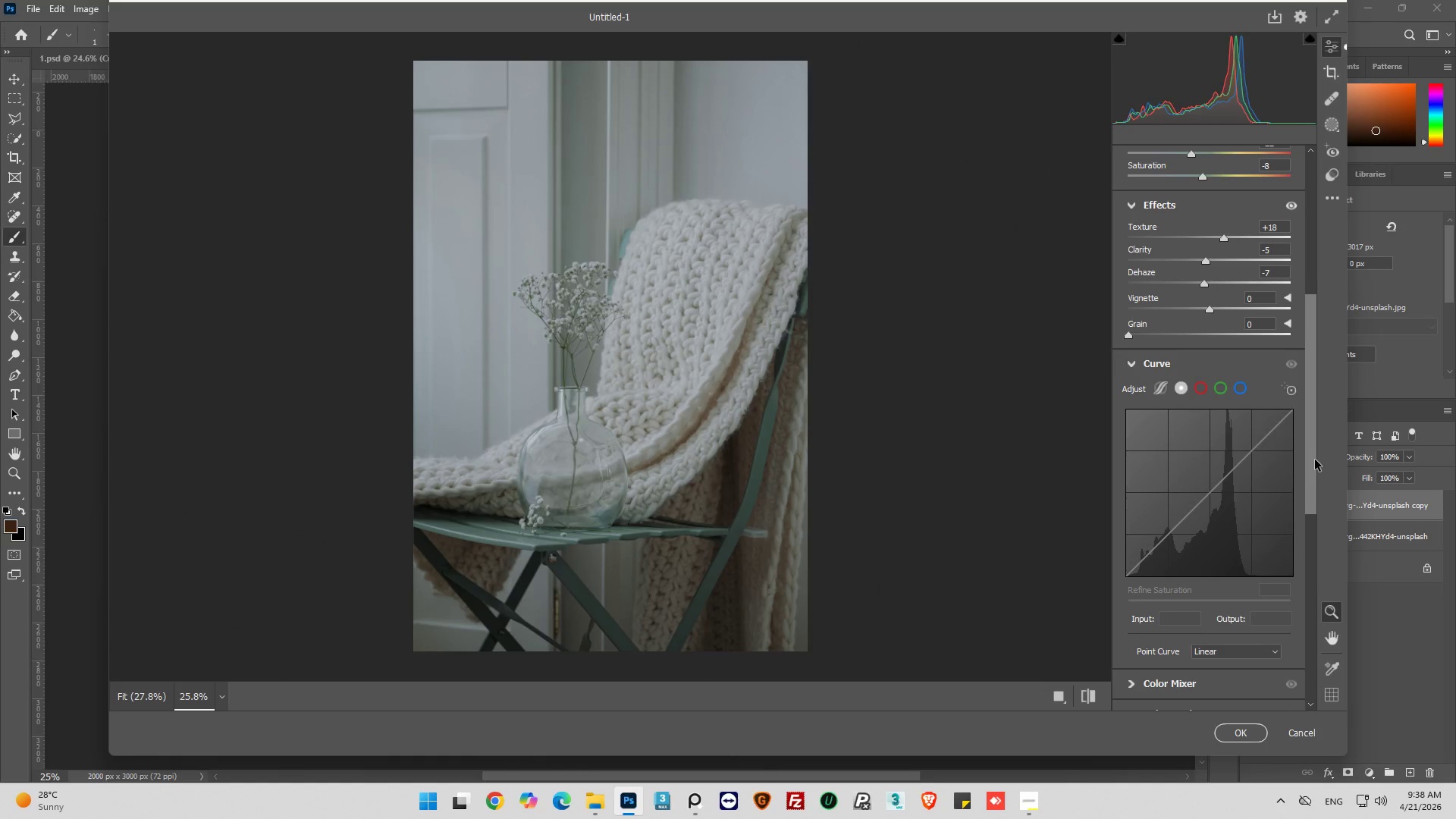 
left_click([1037, 808])